 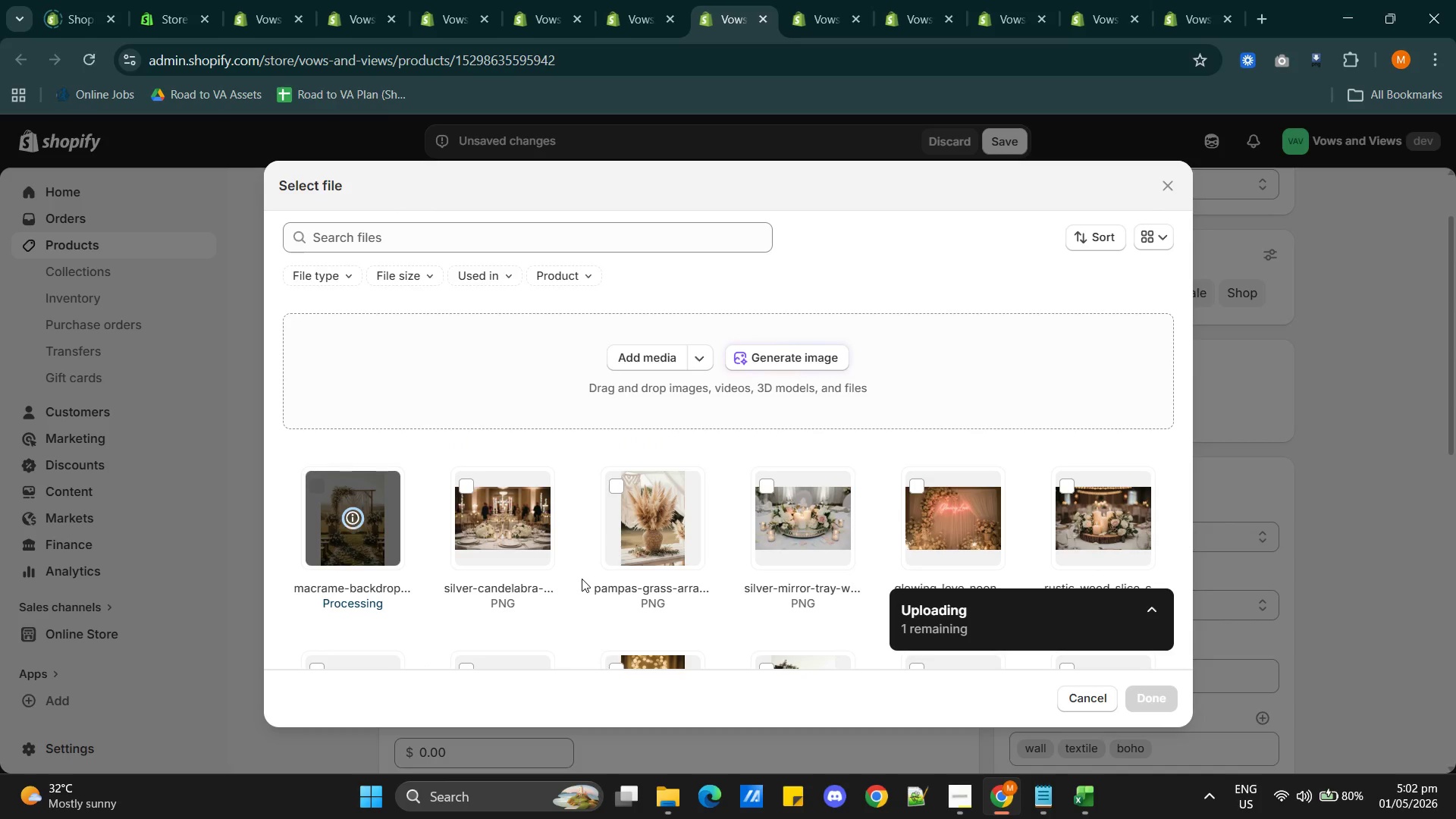 
mouse_move([574, 573])
 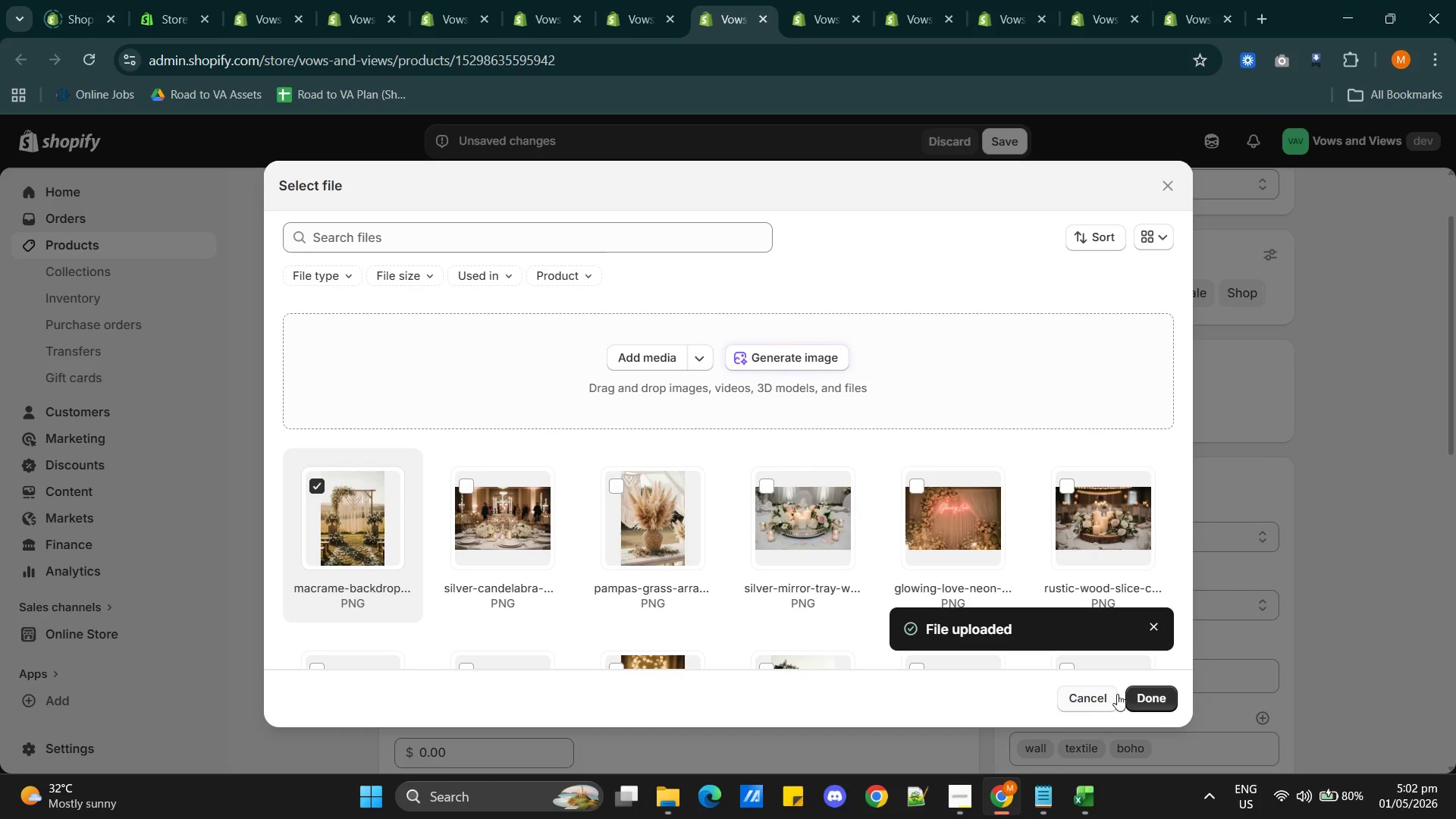 
left_click([1149, 695])
 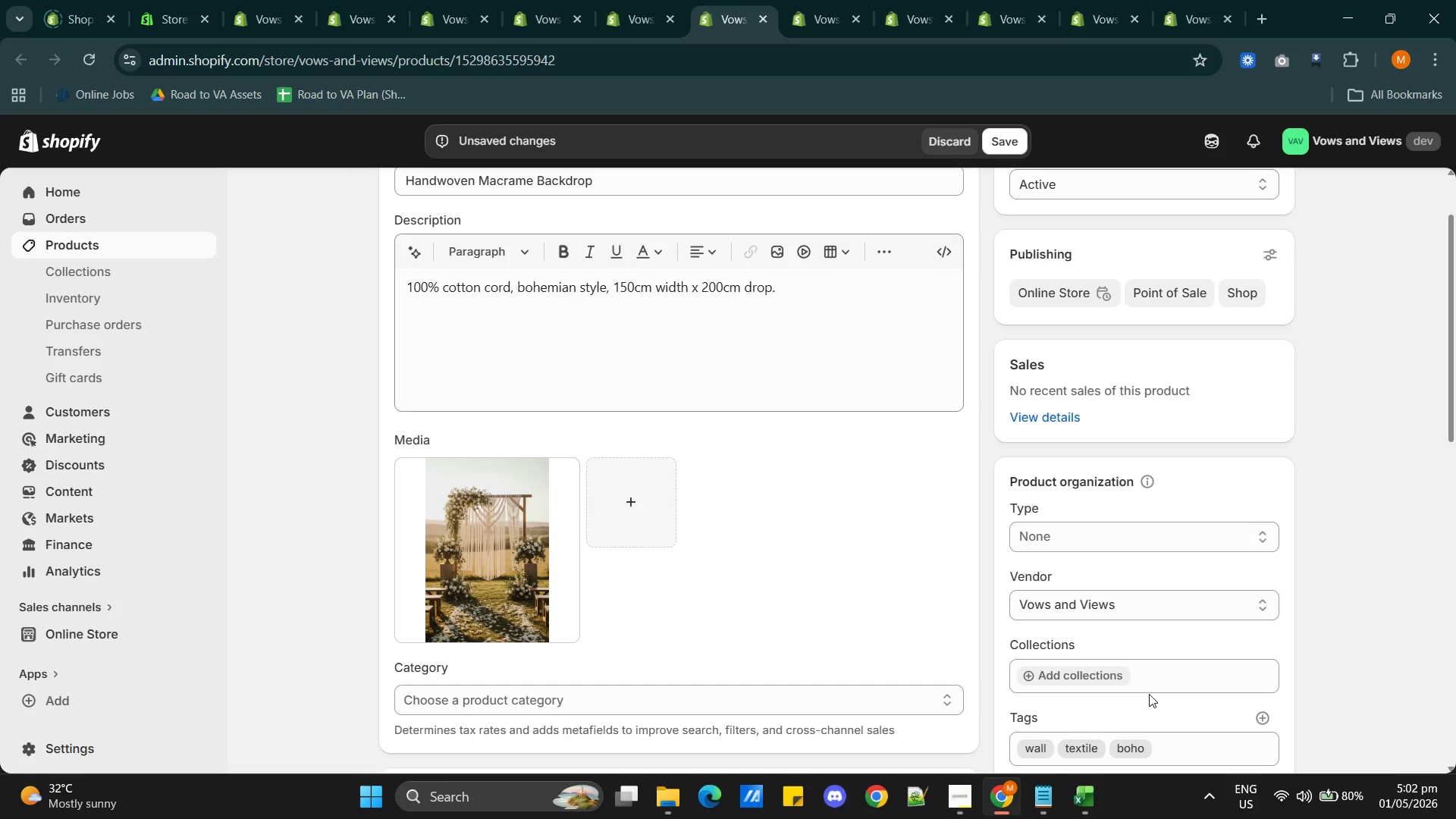 
scroll: coordinate [1125, 621], scroll_direction: down, amount: 3.0
 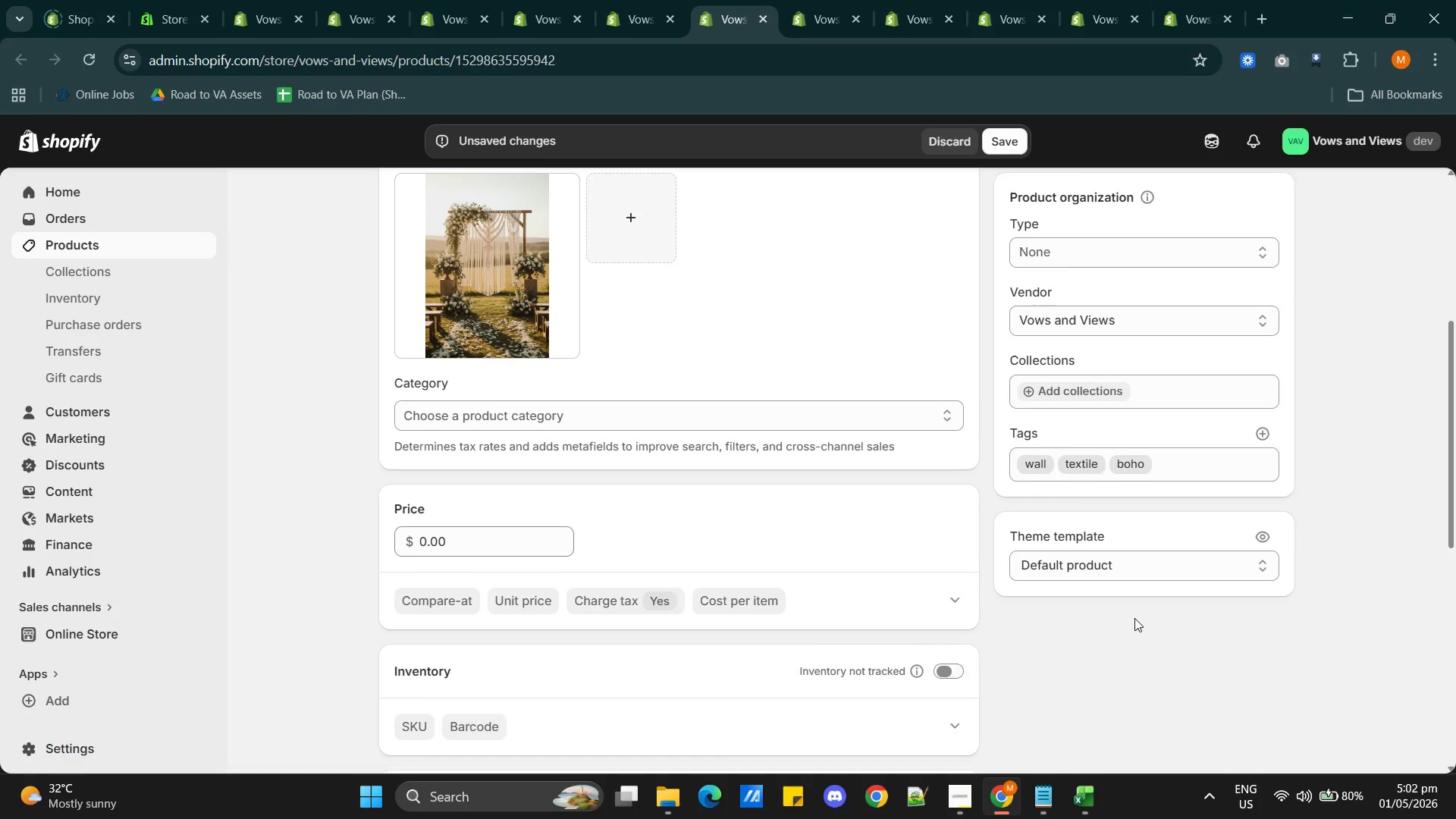 
scroll: coordinate [1134, 618], scroll_direction: up, amount: 3.0
 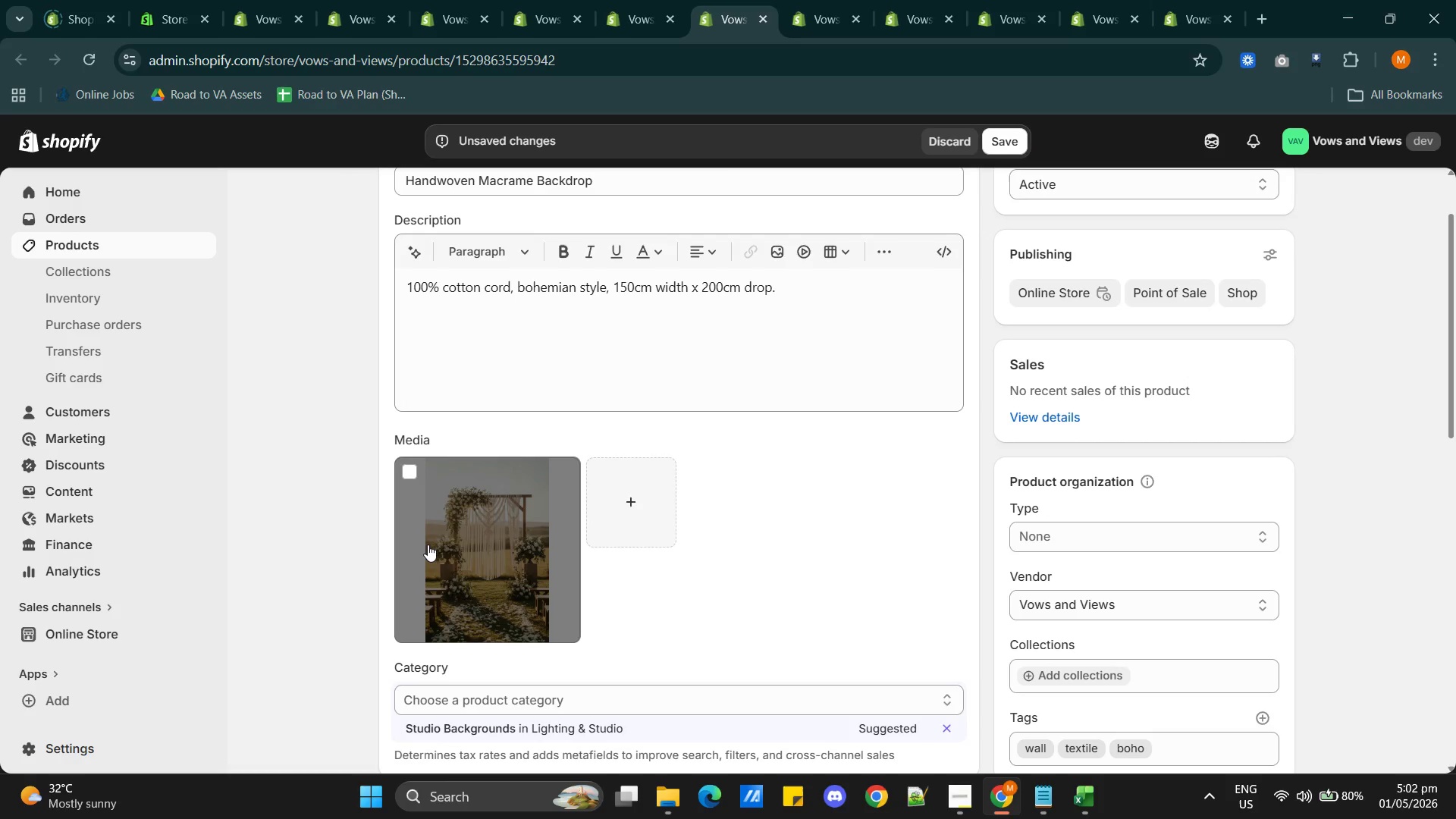 
left_click([428, 544])
 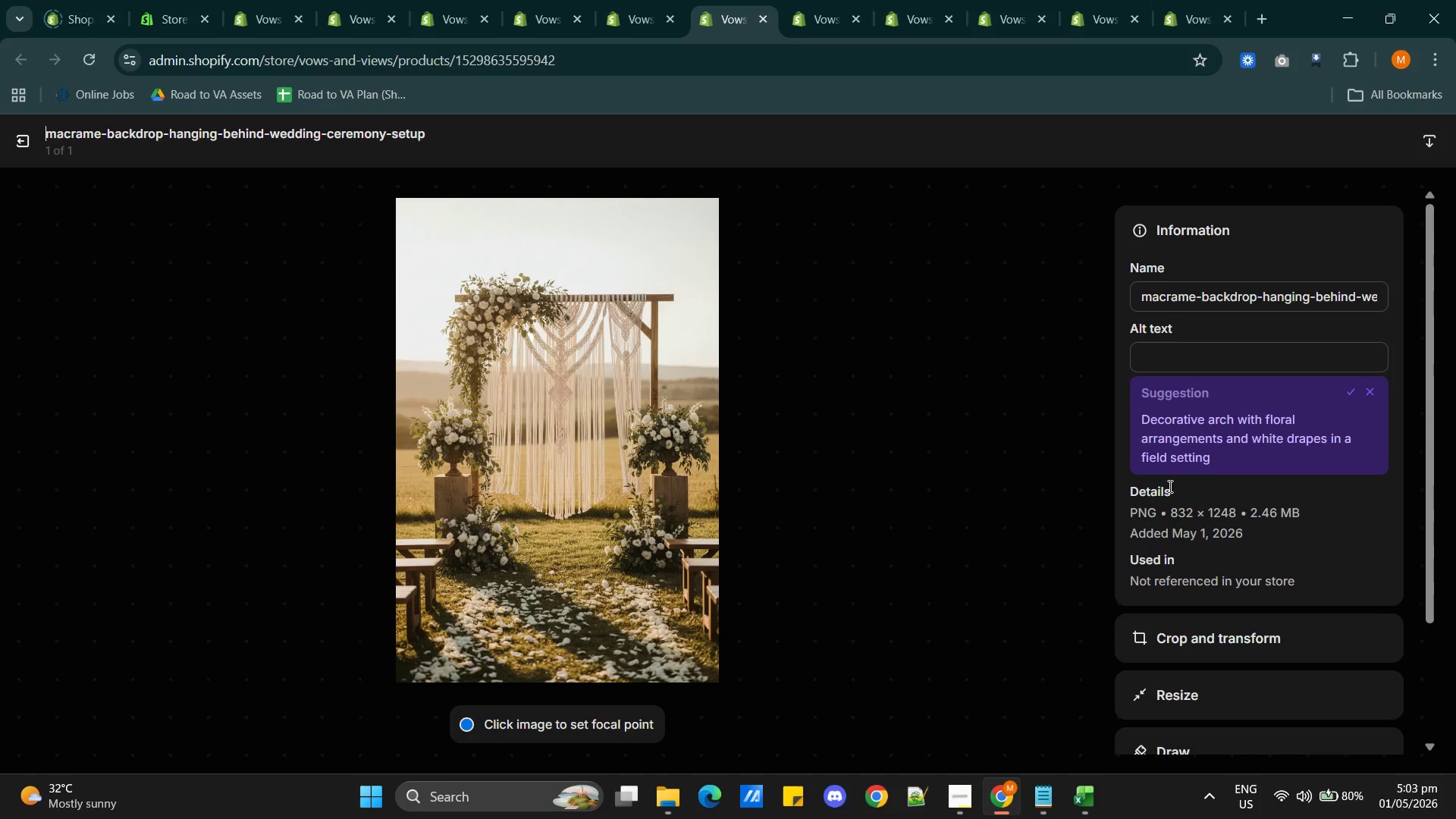 
wait(6.28)
 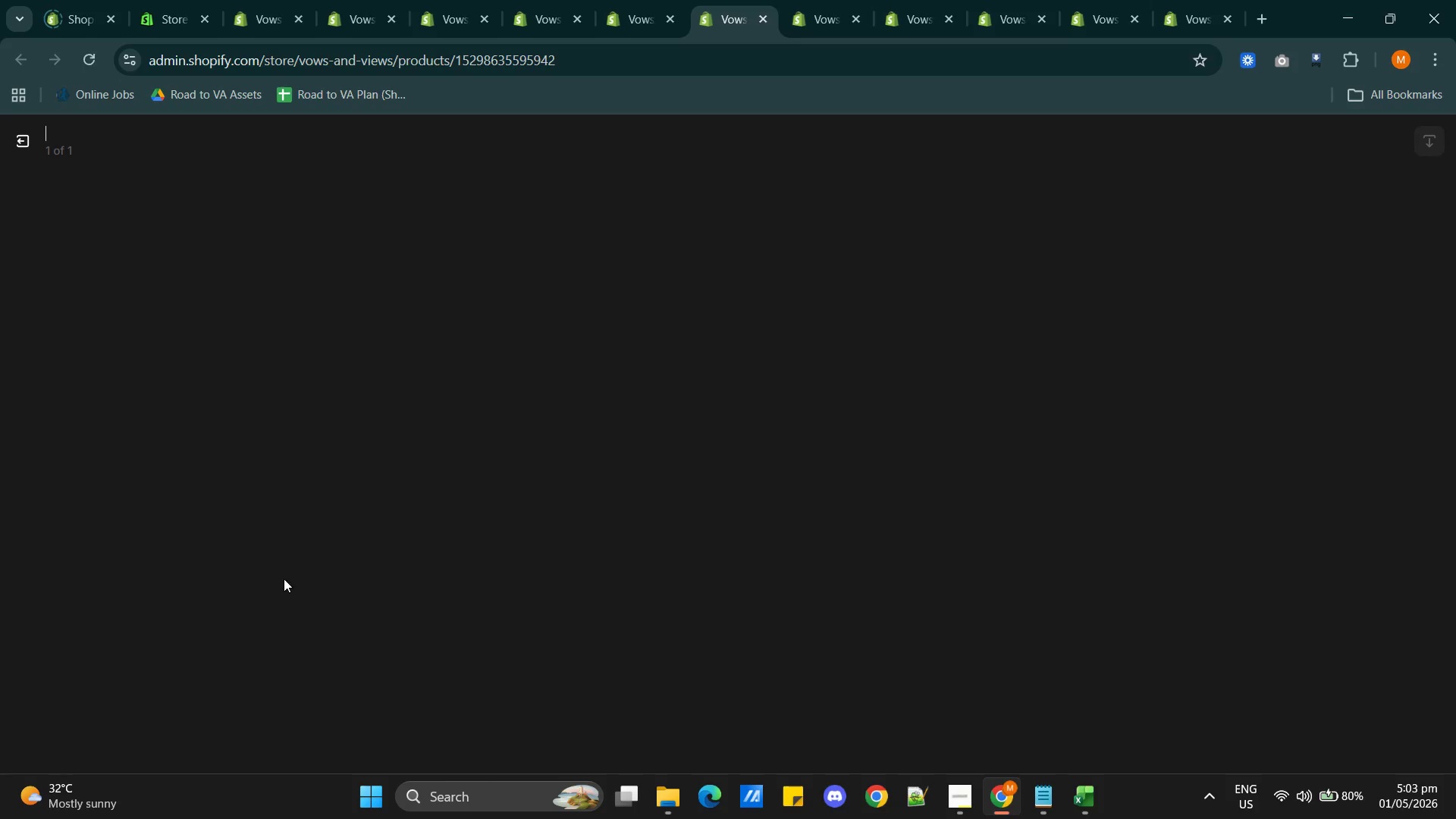 
left_click([1351, 391])
 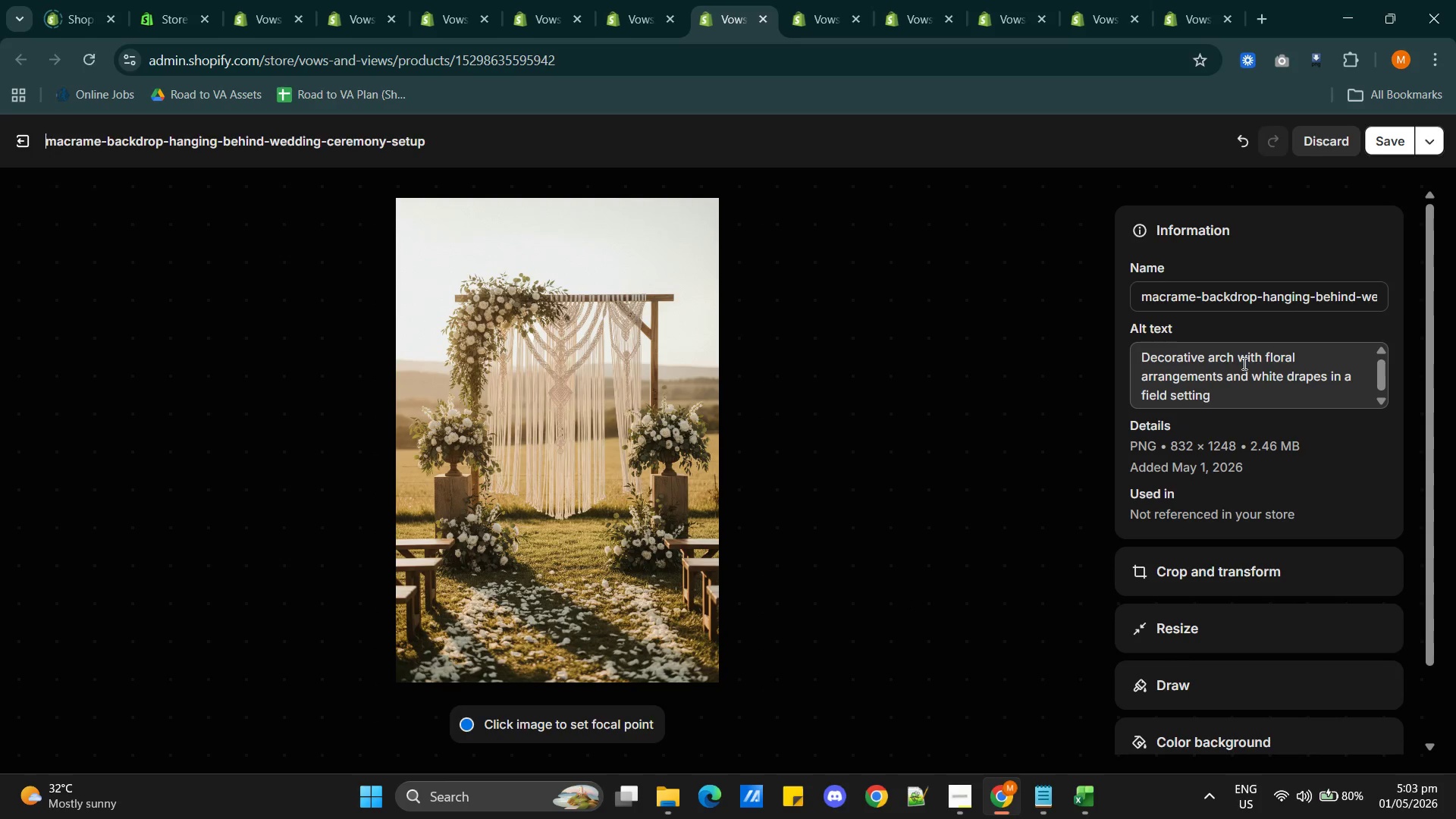 
wait(9.78)
 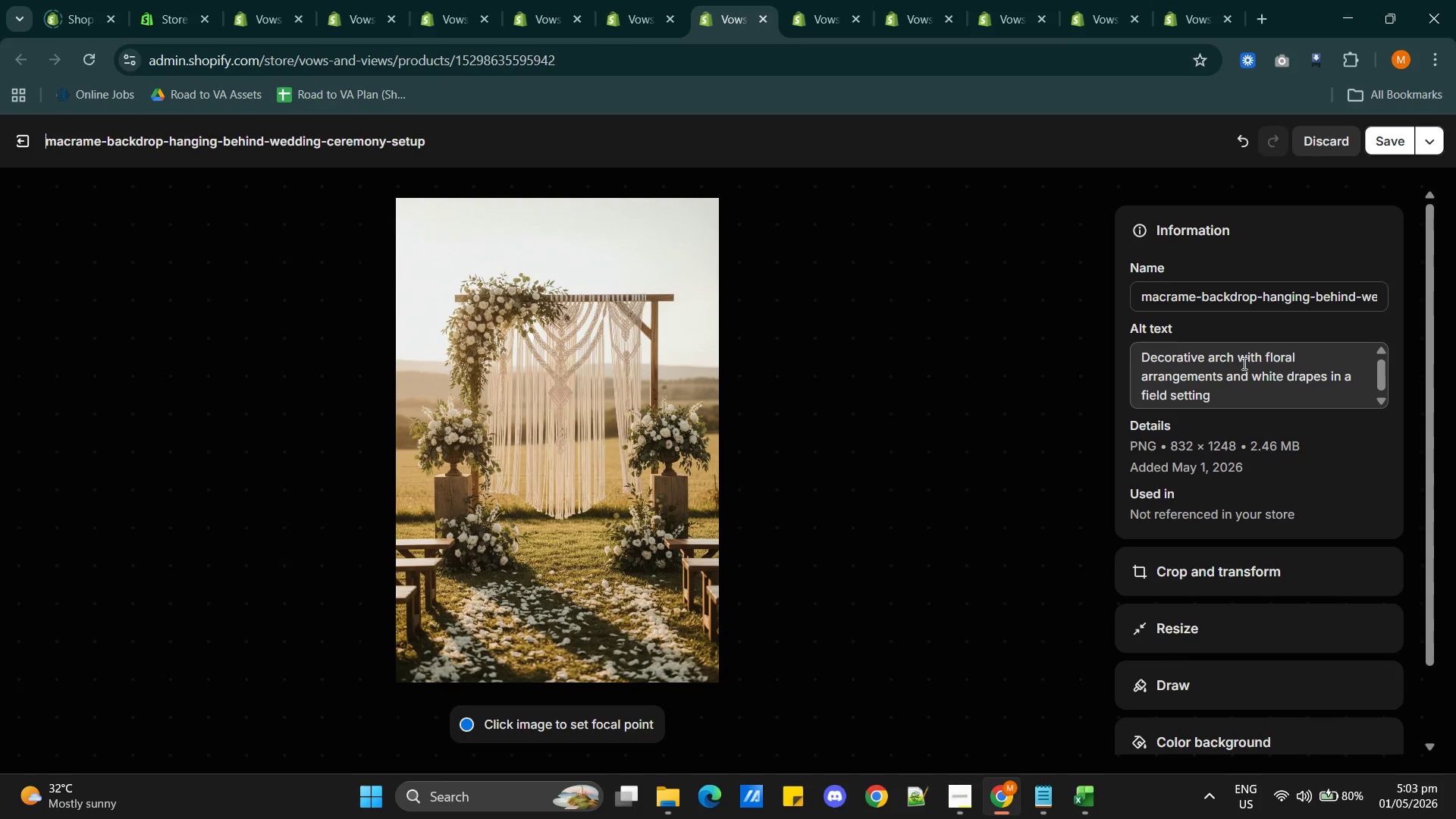 
left_click([1257, 377])
 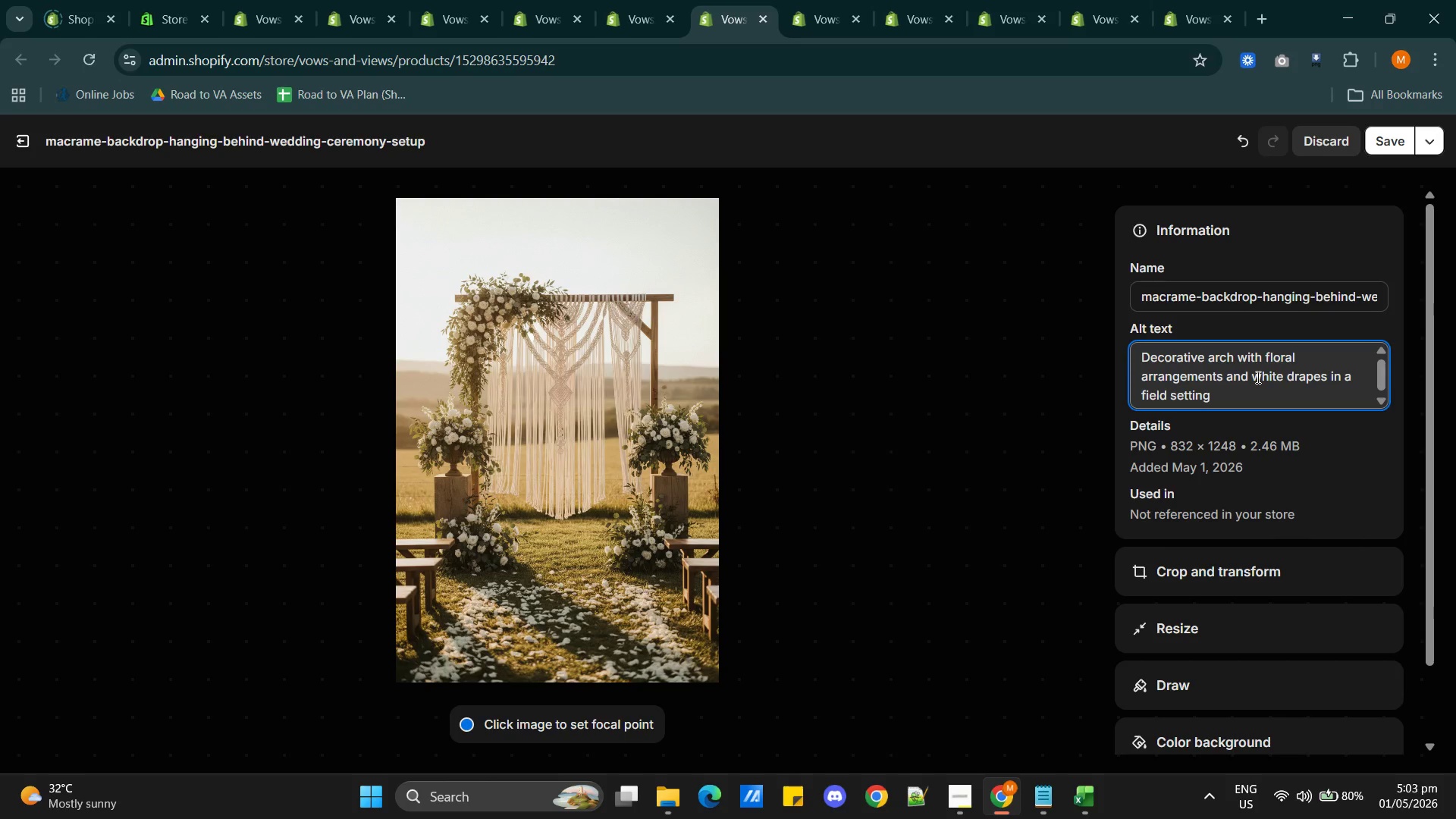 
left_click_drag(start_coordinate=[1257, 377], to_coordinate=[1324, 383])
 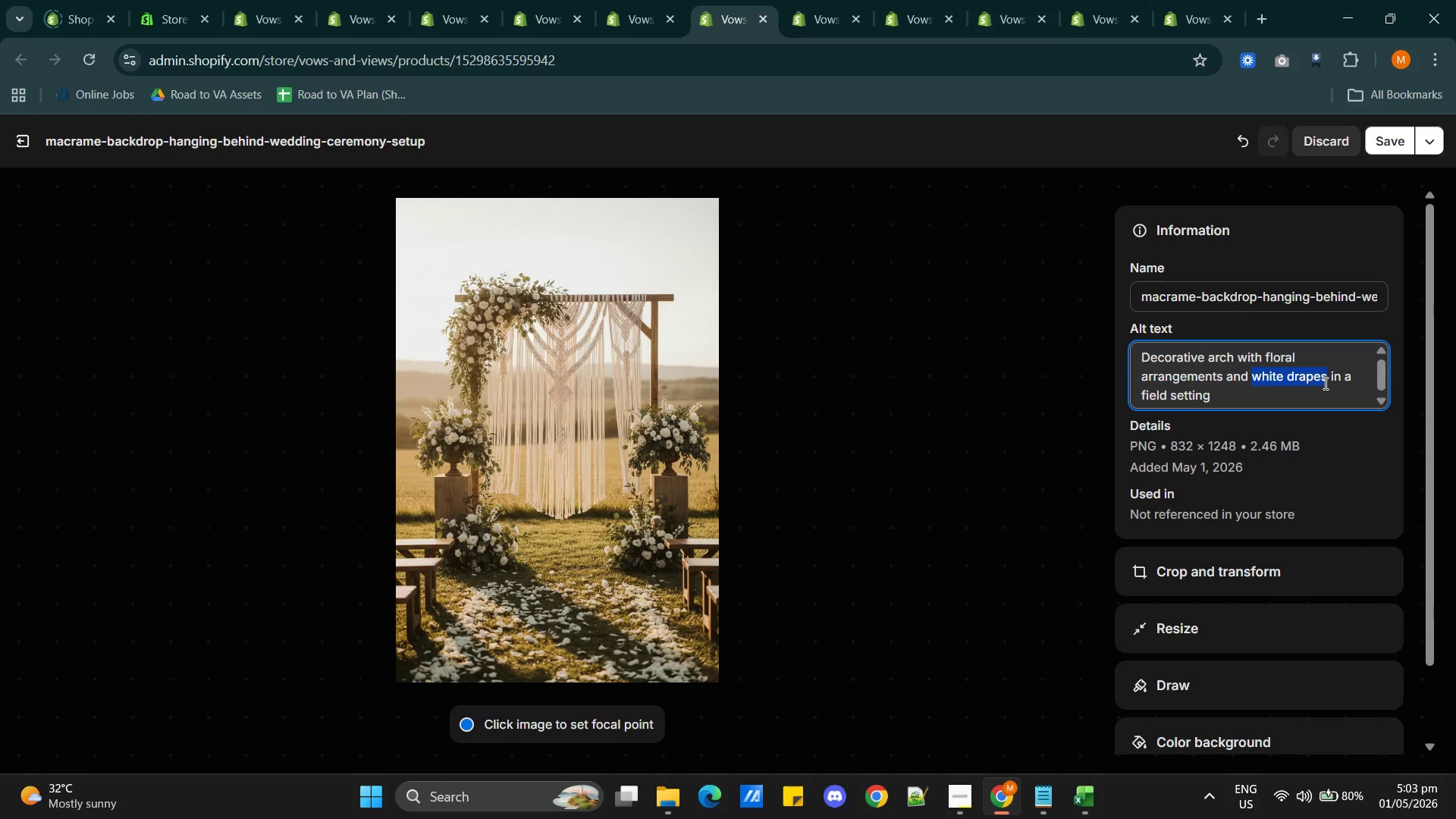 
wait(16.02)
 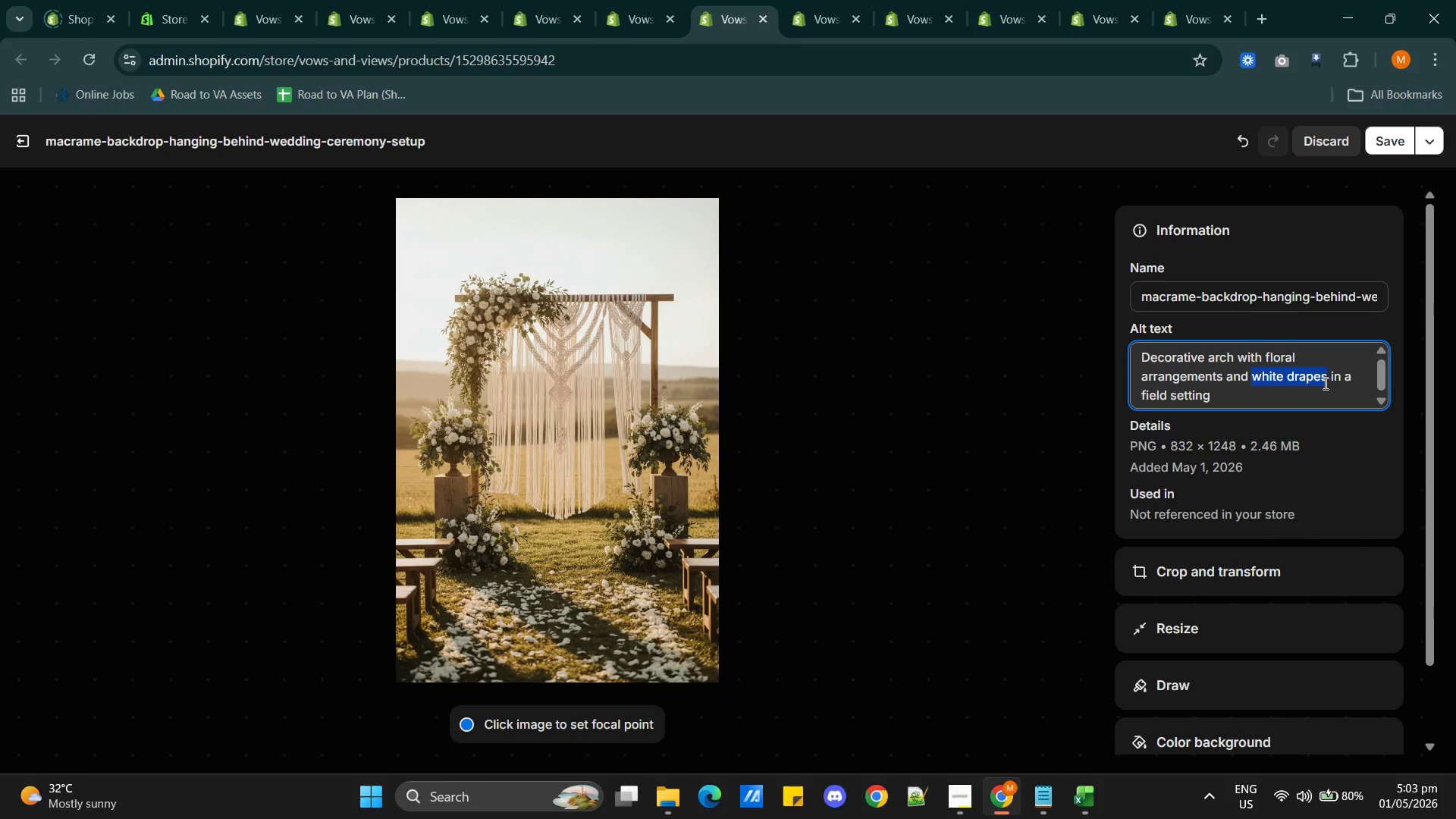 
type(handwoven)
 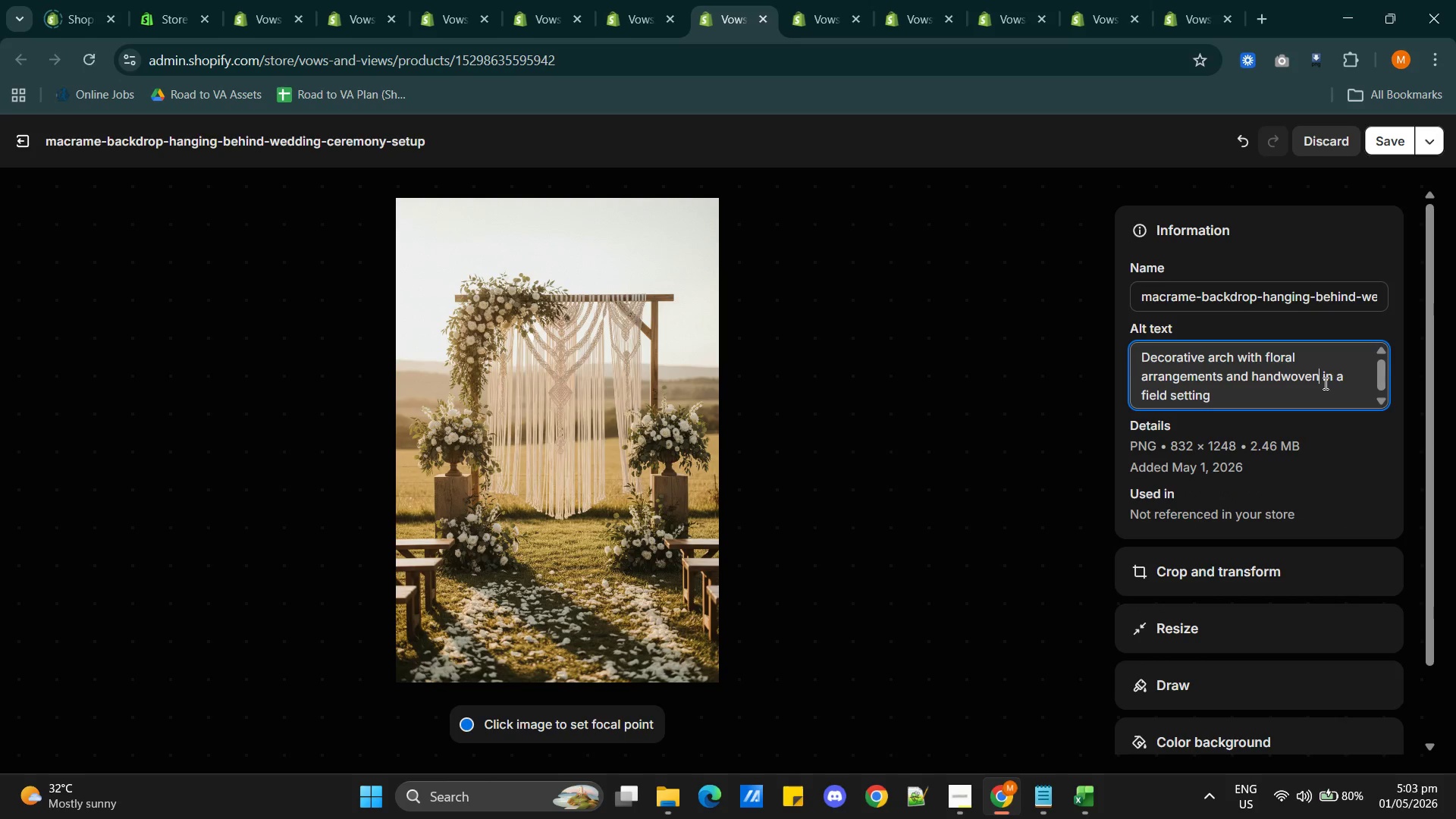 
type( macrame backdrop)
 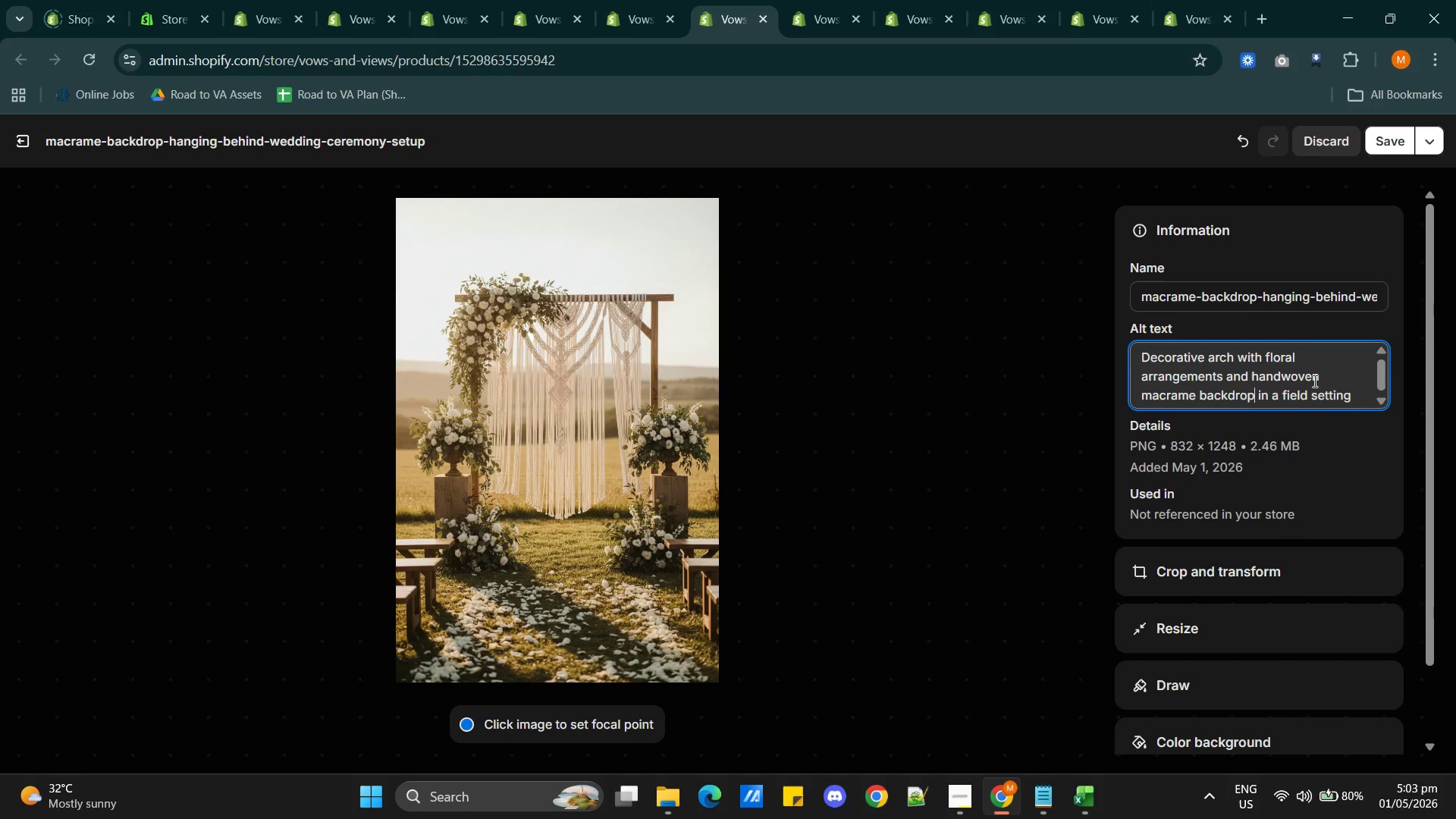 
wait(7.38)
 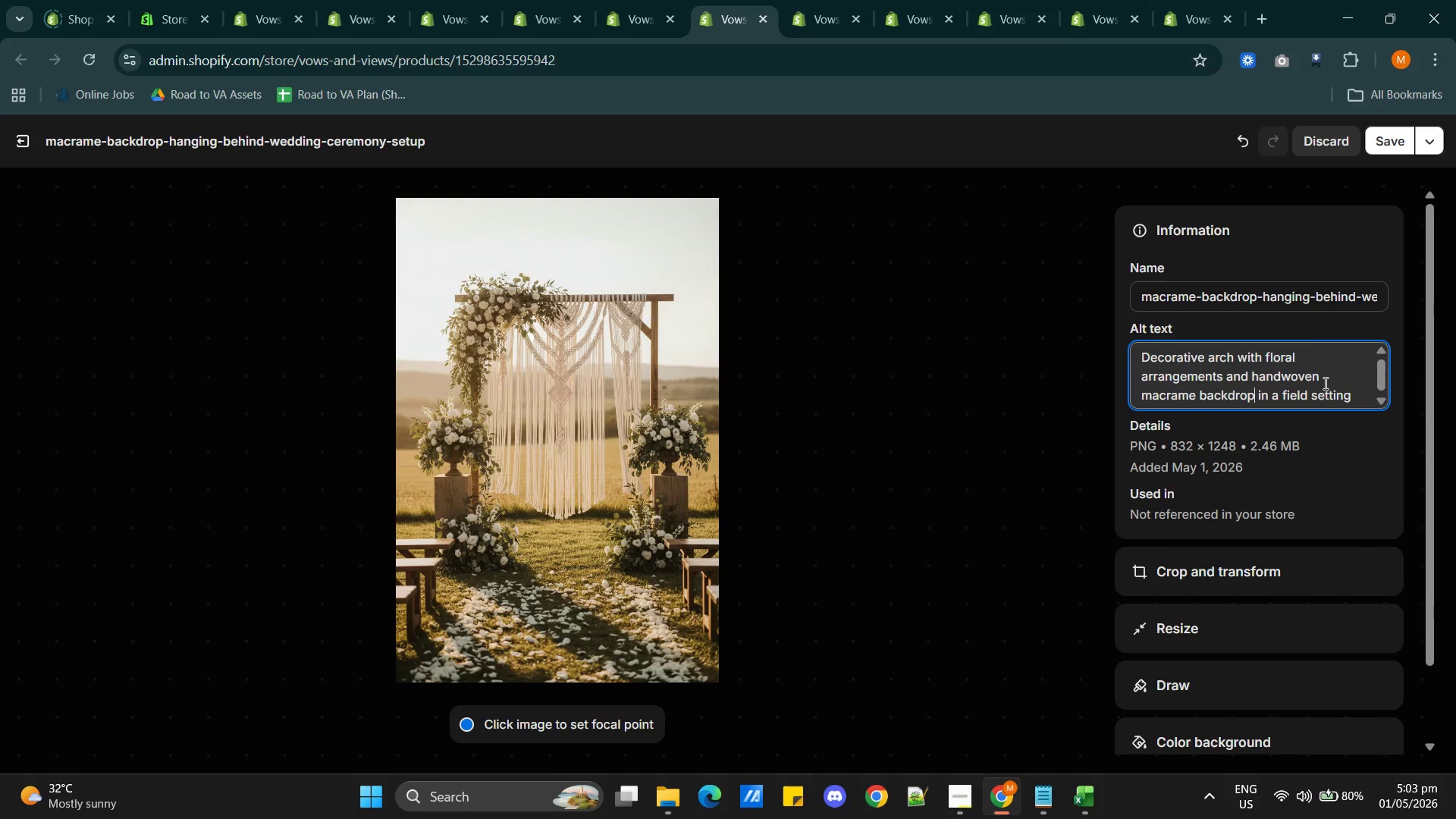 
left_click([1280, 392])
 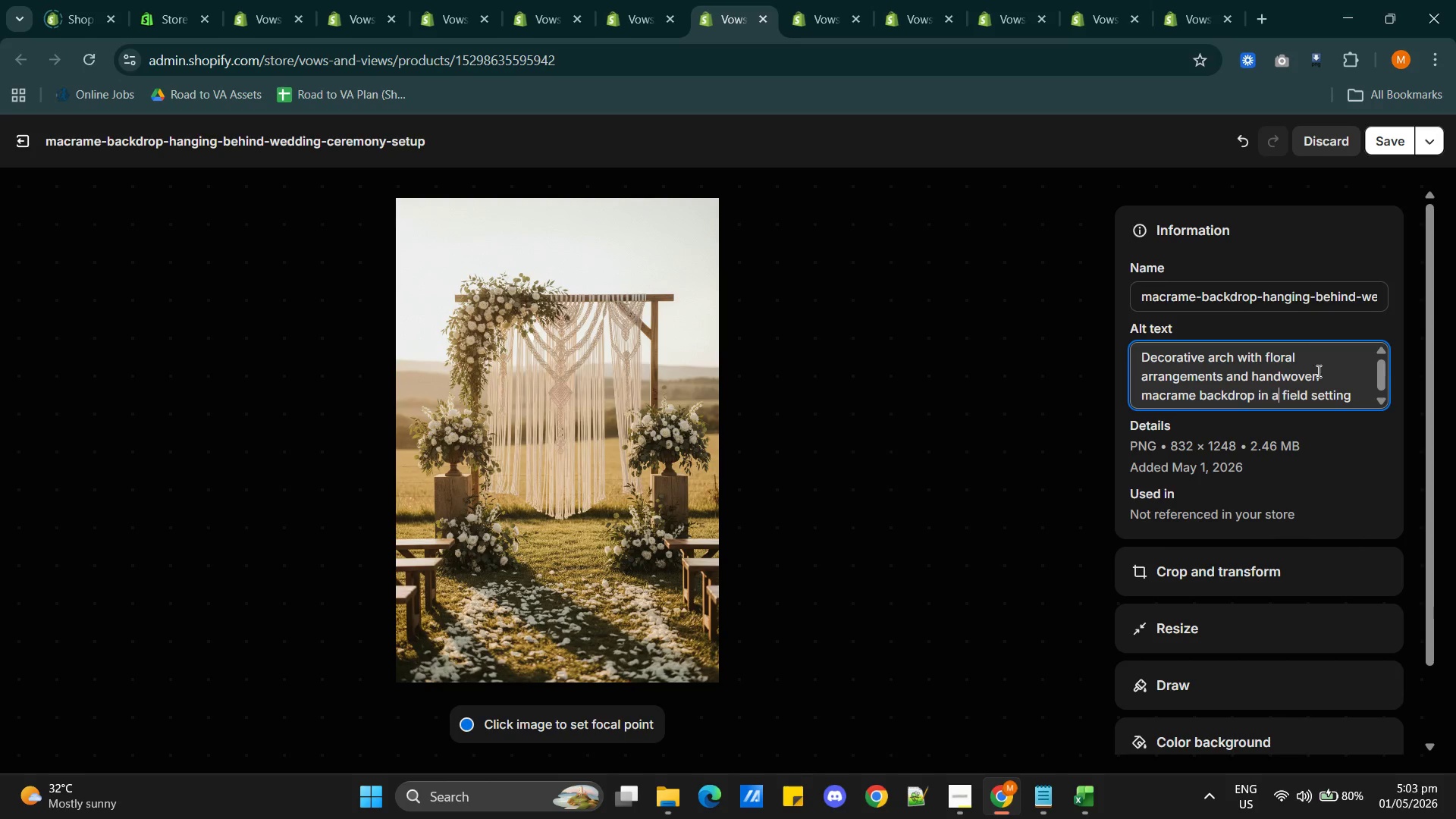 
scroll: coordinate [1310, 393], scroll_direction: down, amount: 4.0
 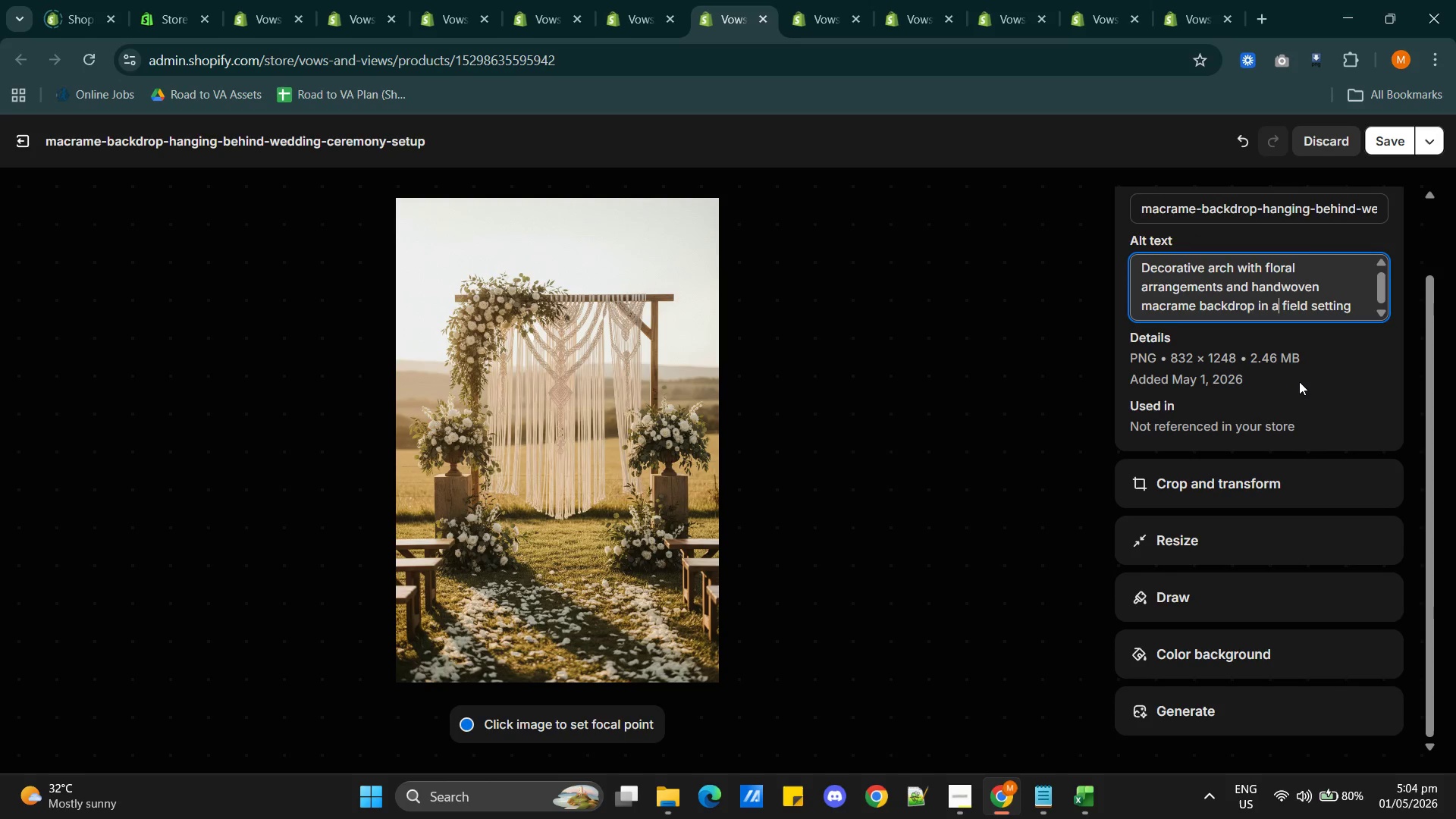 
type( wedding)
 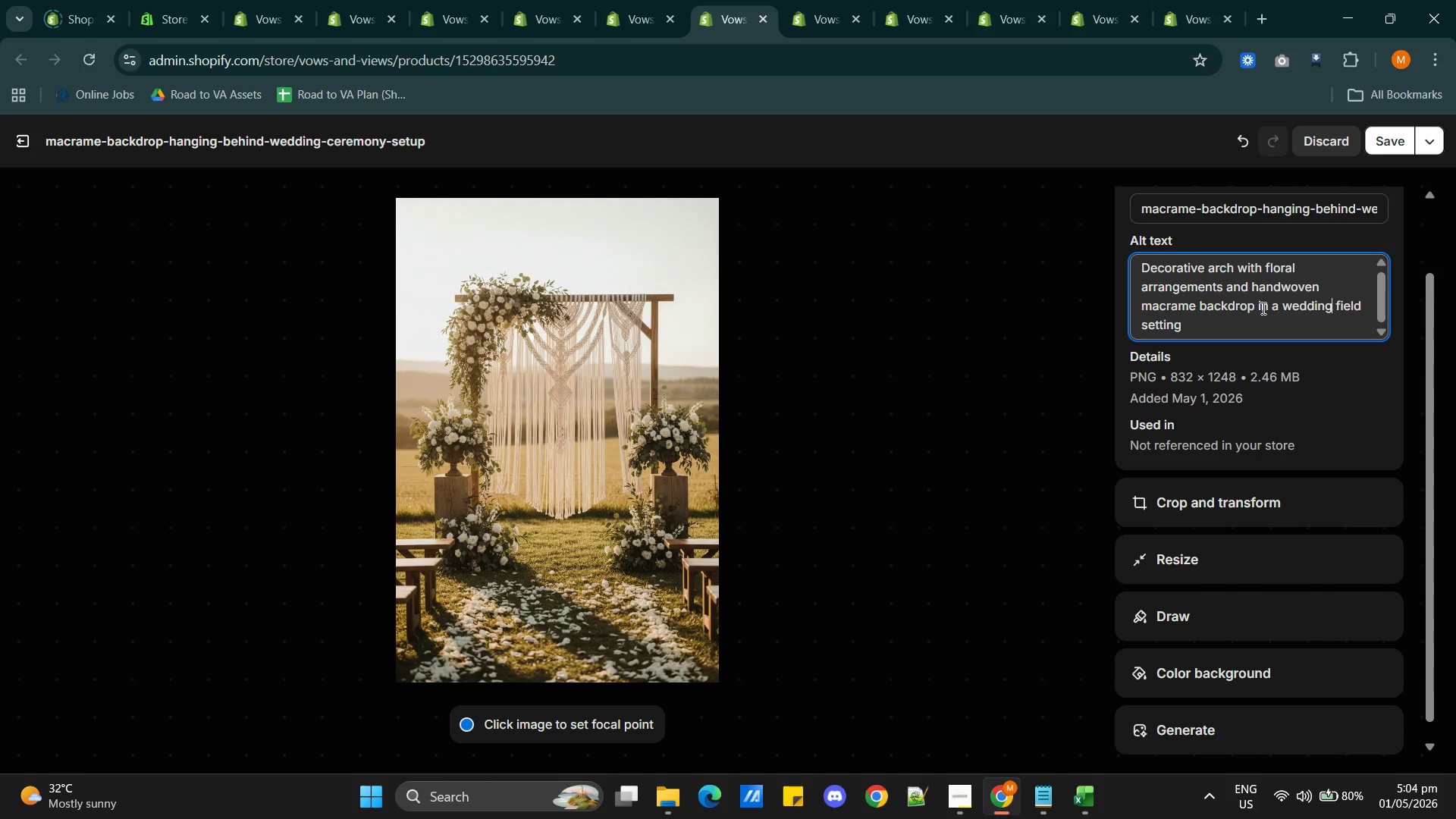 
scroll: coordinate [1300, 418], scroll_direction: up, amount: 3.0
 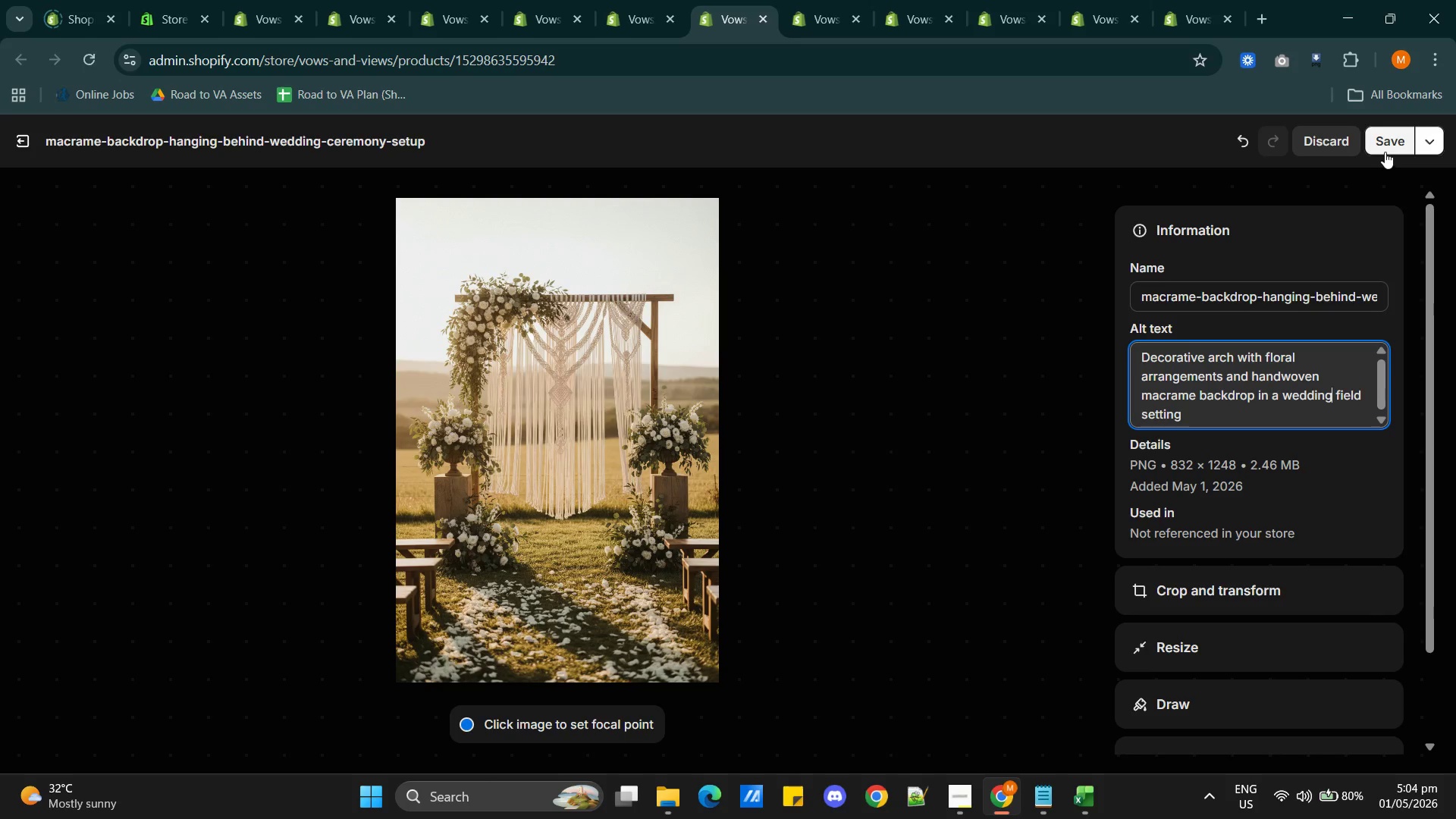 
left_click([1385, 141])
 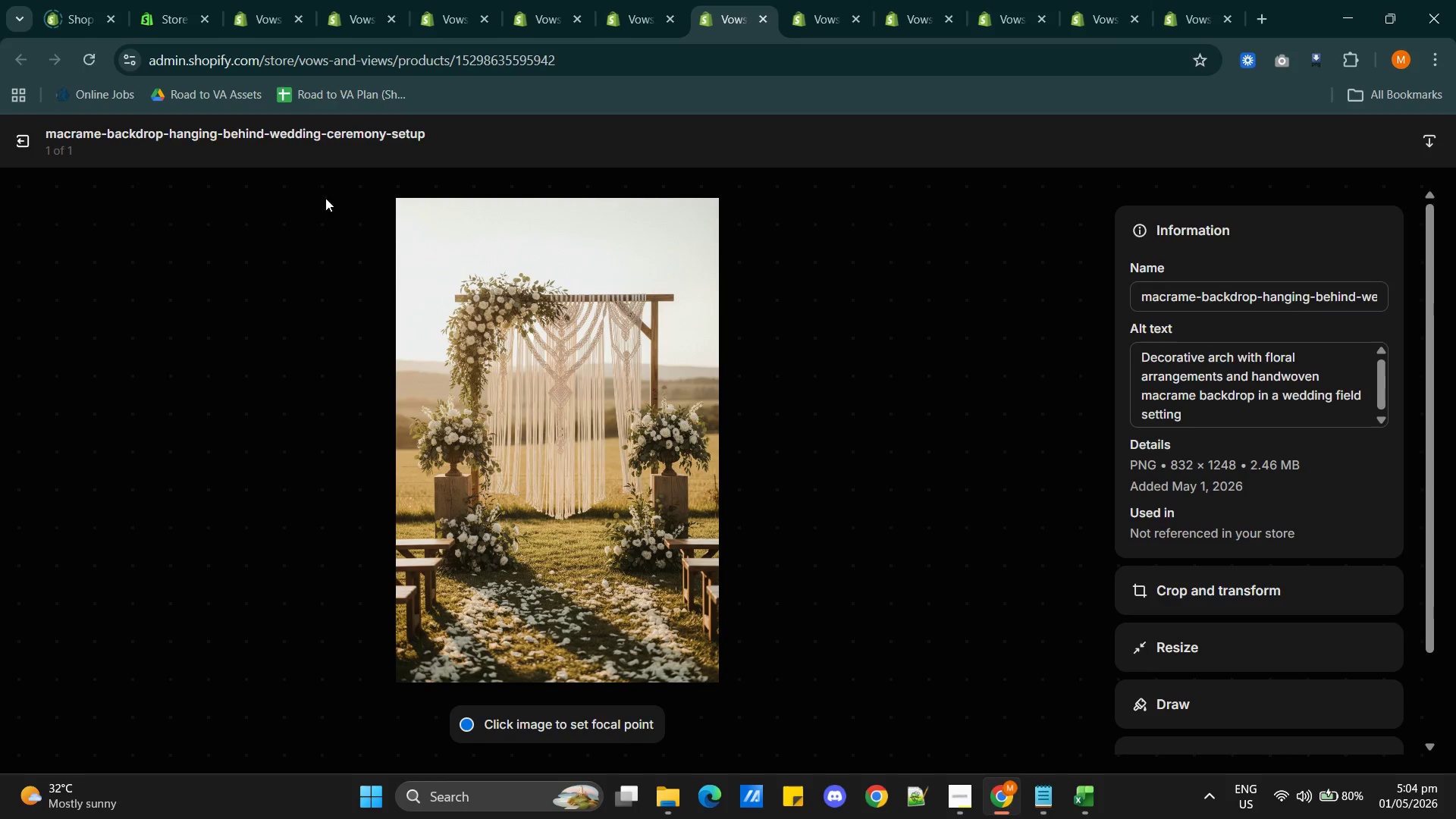 
left_click([25, 145])
 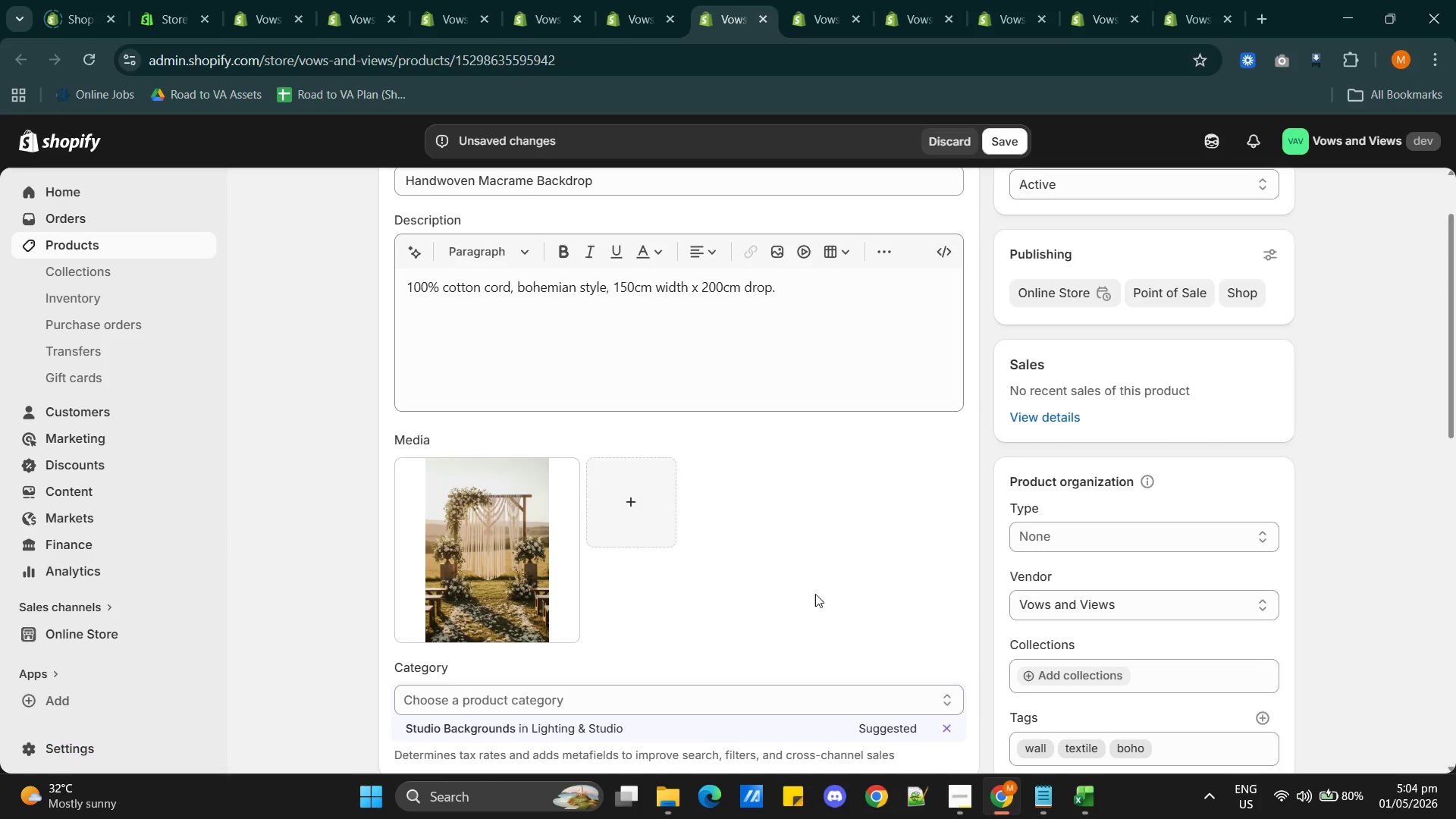 
scroll: coordinate [807, 597], scroll_direction: down, amount: 12.0
 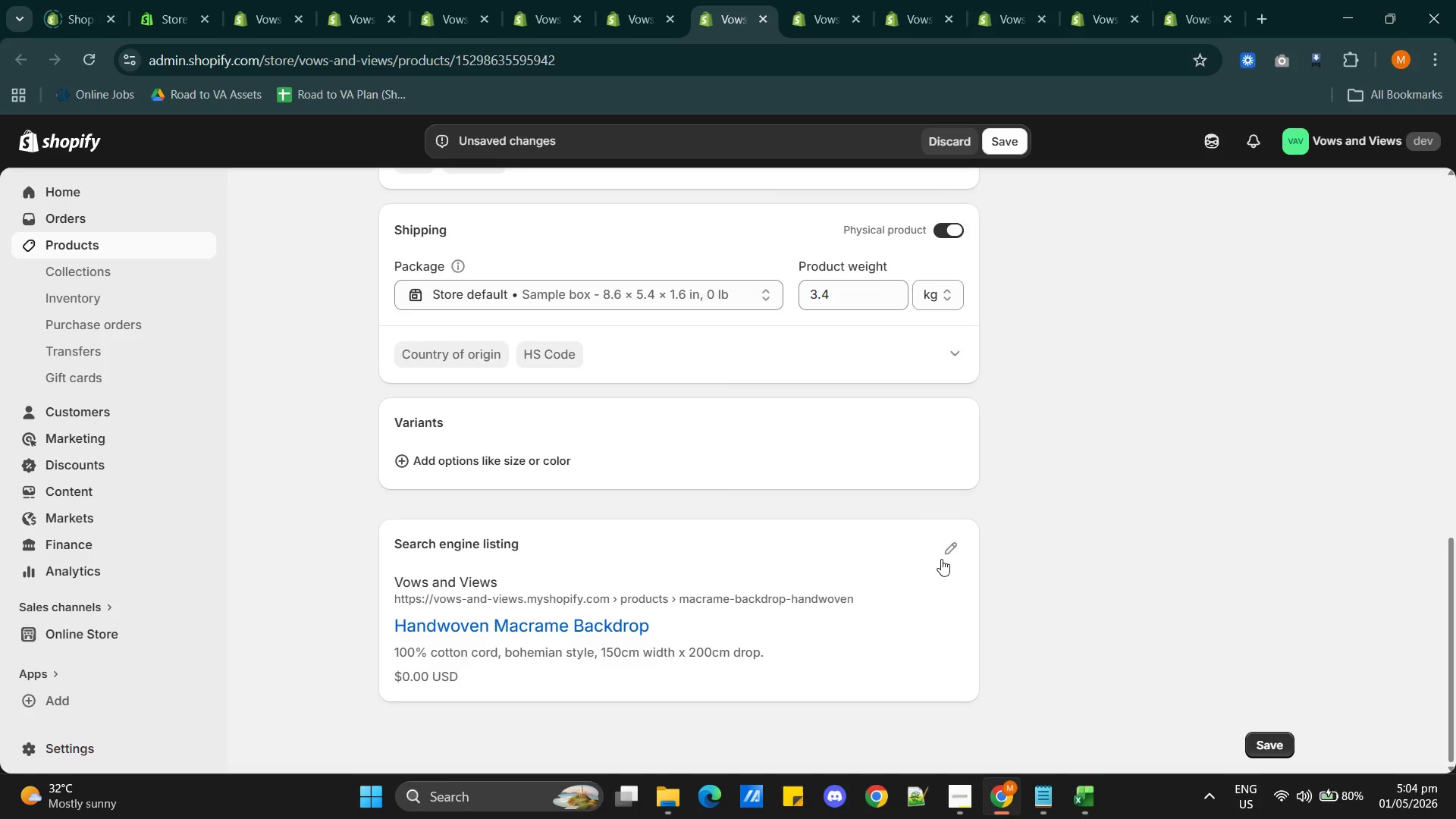 
left_click([943, 553])
 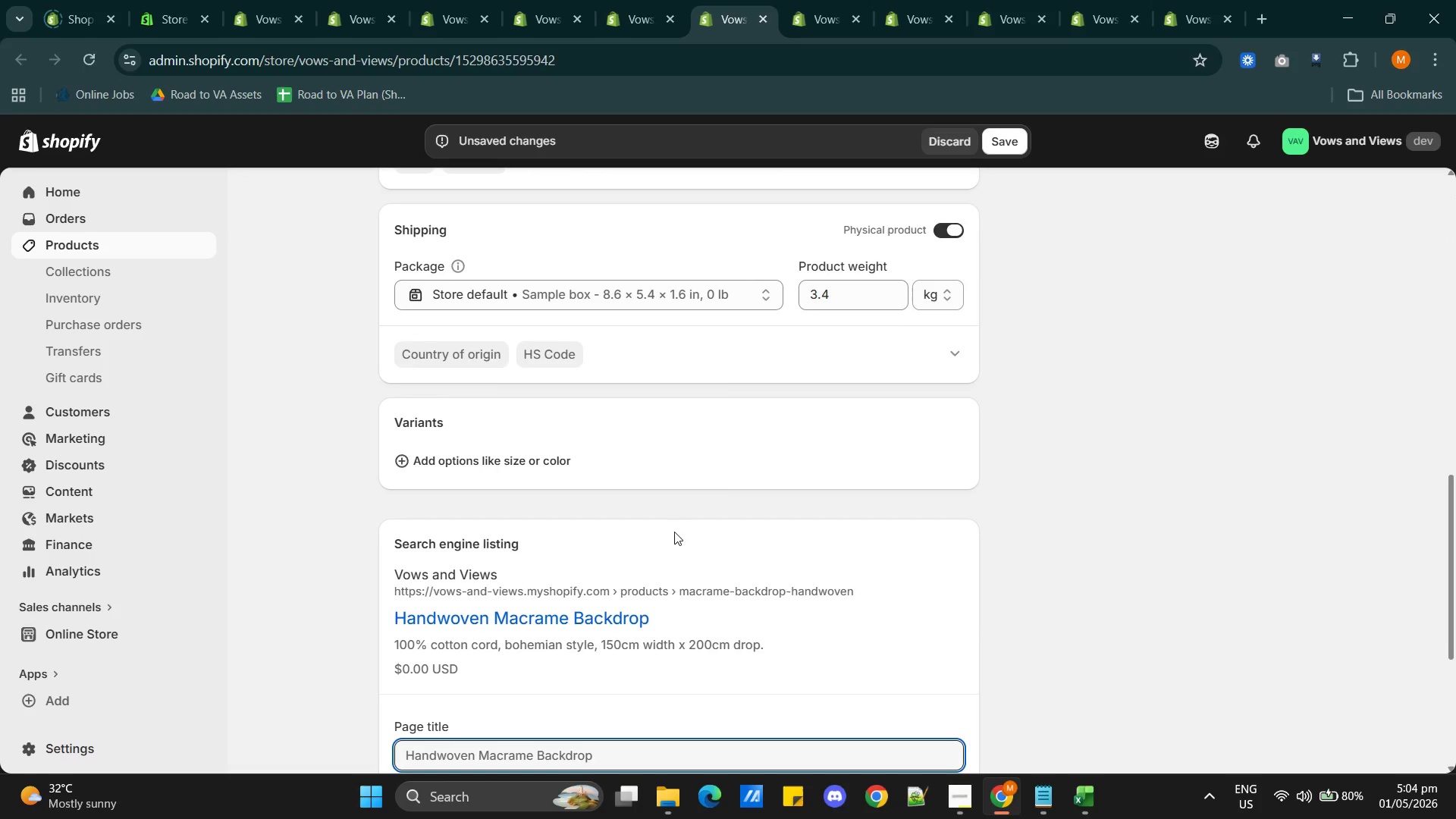 
scroll: coordinate [655, 533], scroll_direction: down, amount: 2.0
 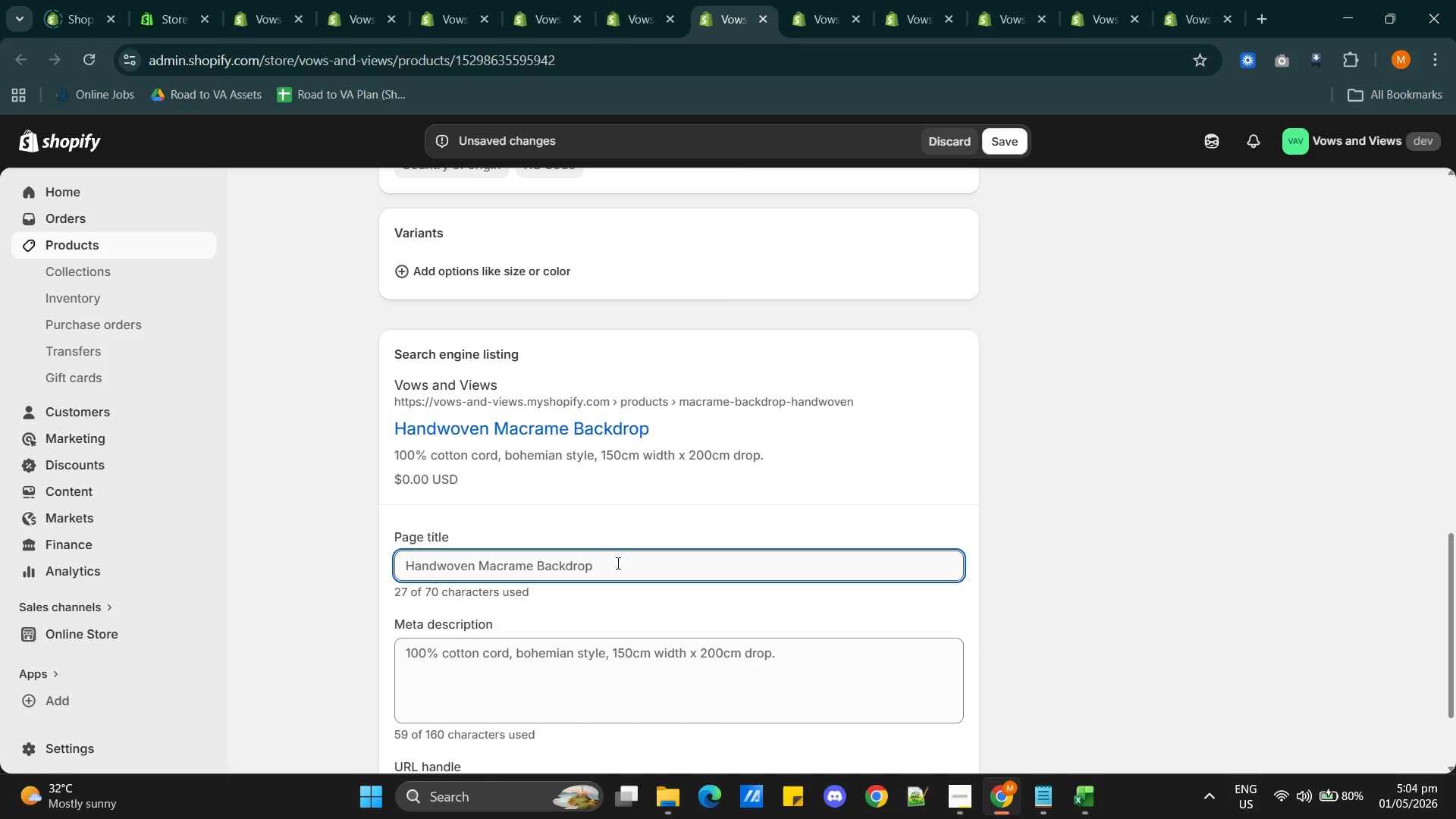 
left_click([629, 567])
 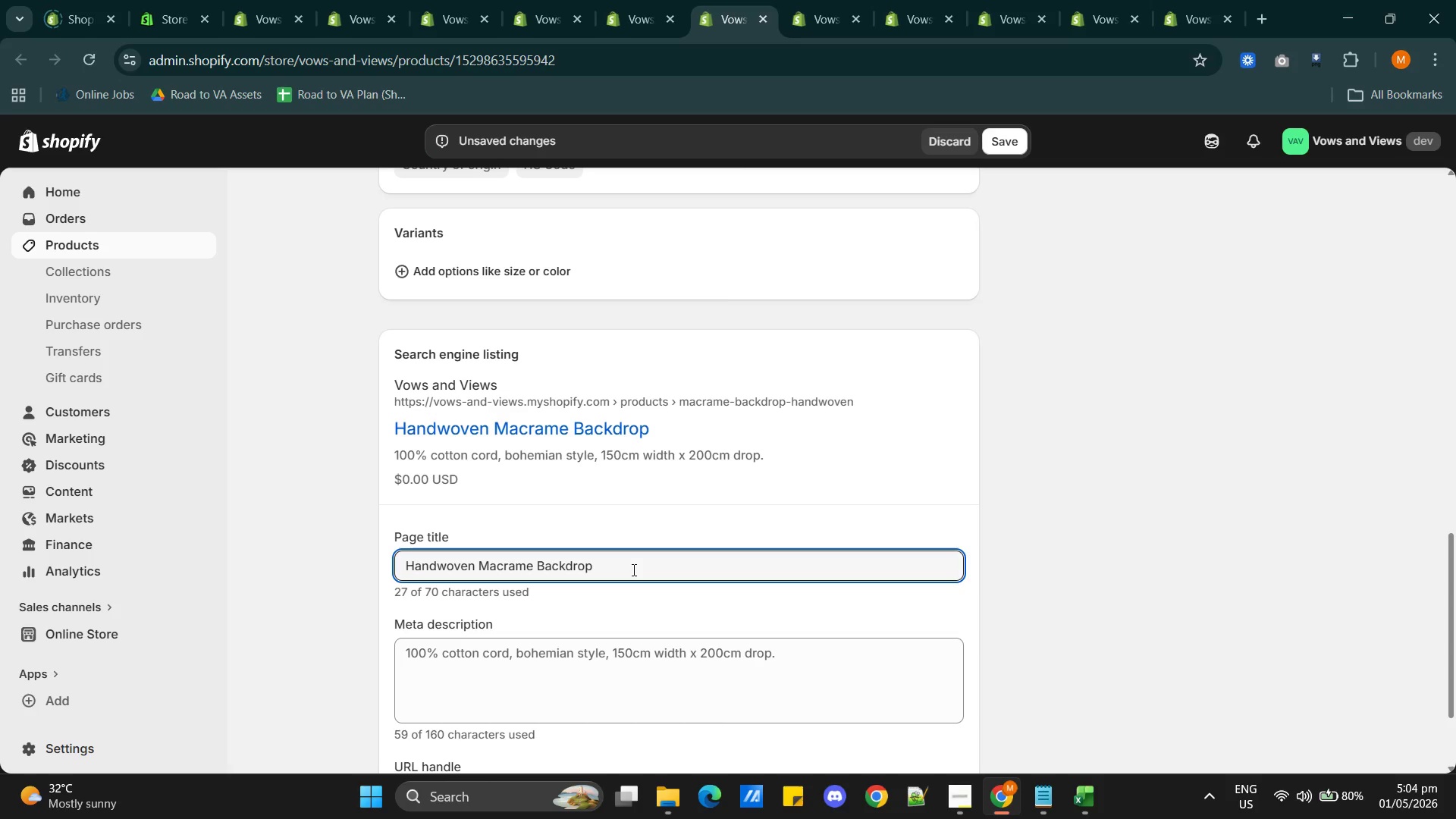 
type(| Boho Wedding Ceremony Decor)
 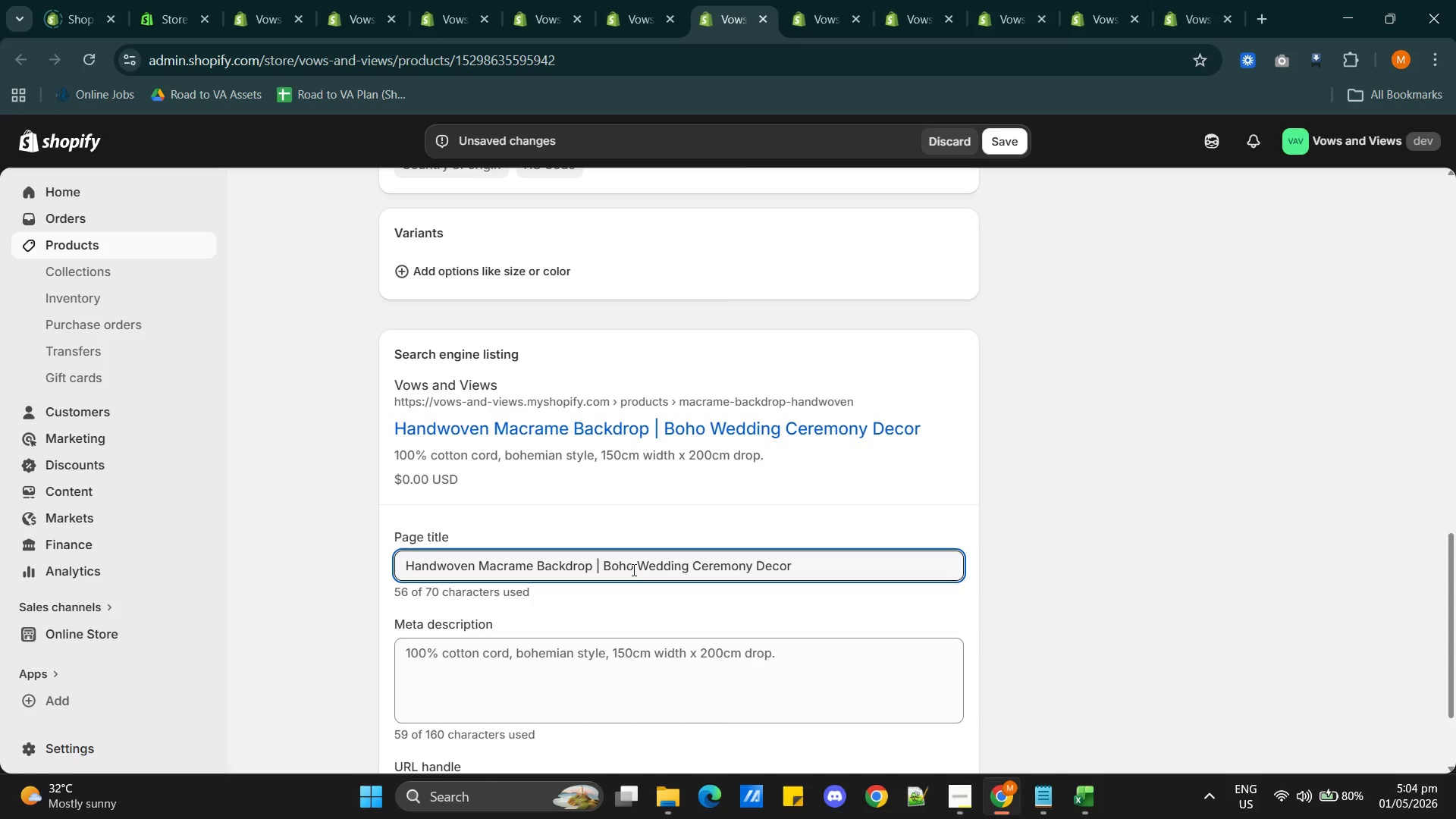 
scroll: coordinate [629, 573], scroll_direction: down, amount: 2.0
 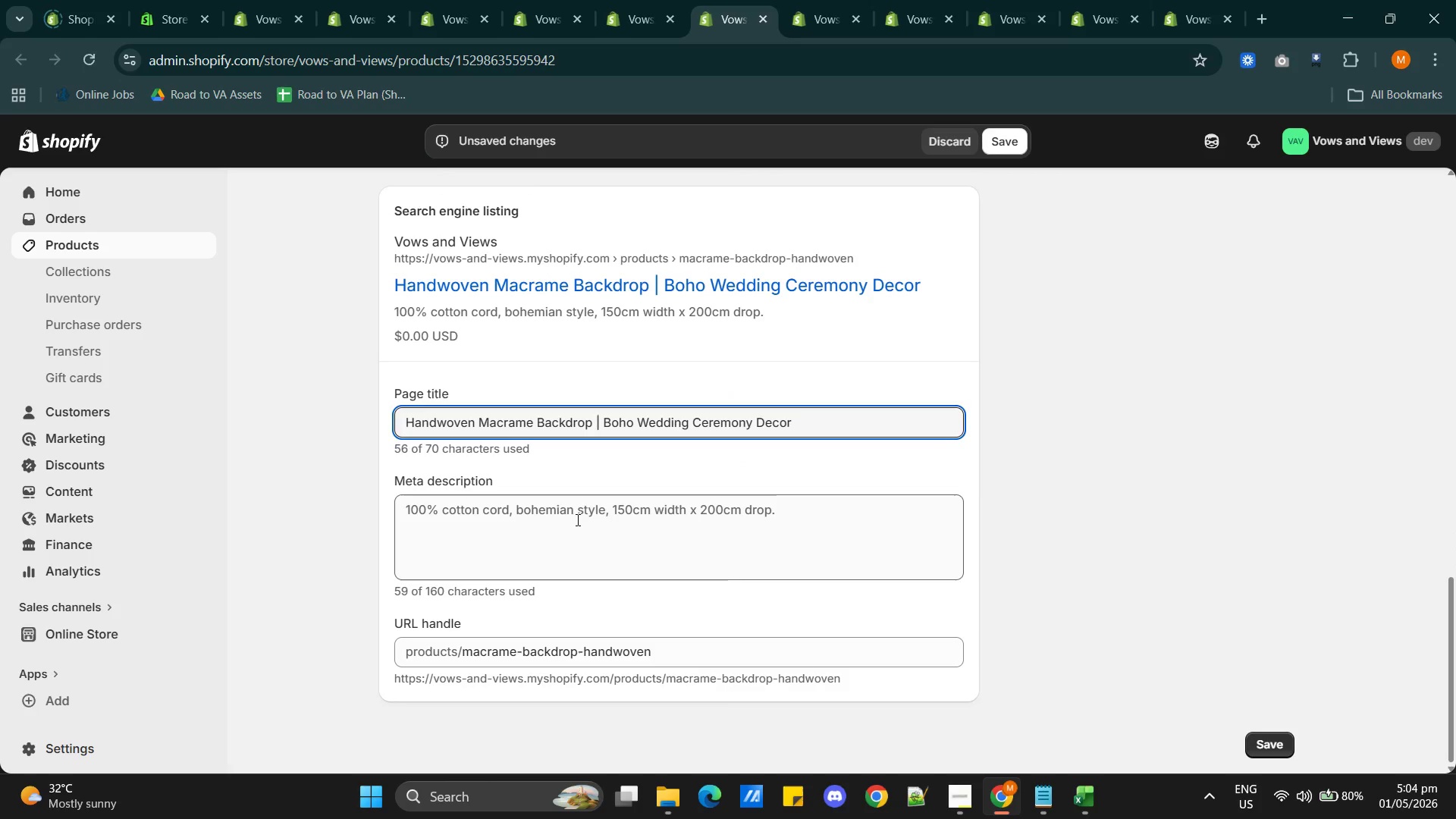 
double_click([576, 518])
 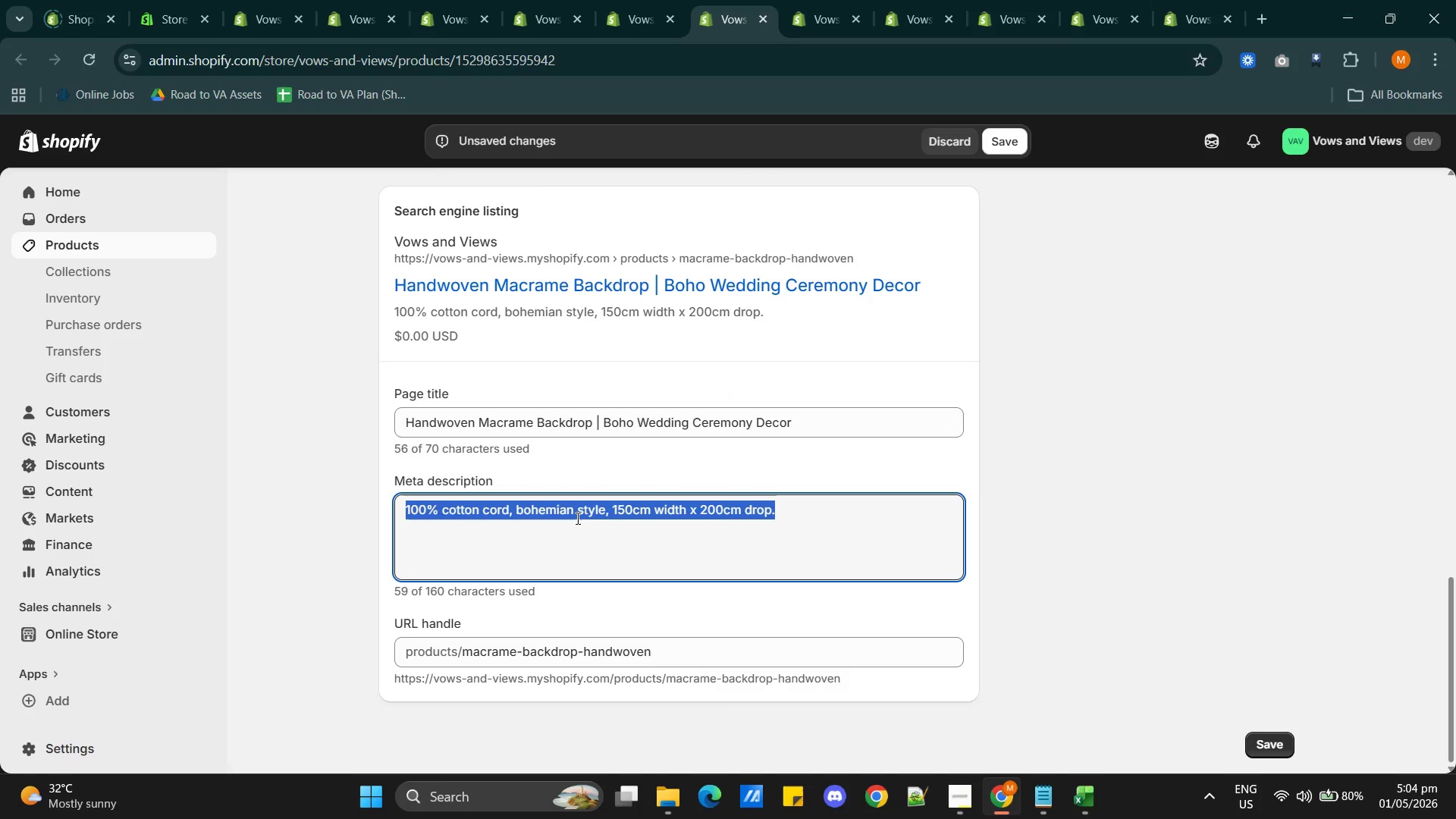 
triple_click([576, 518])
 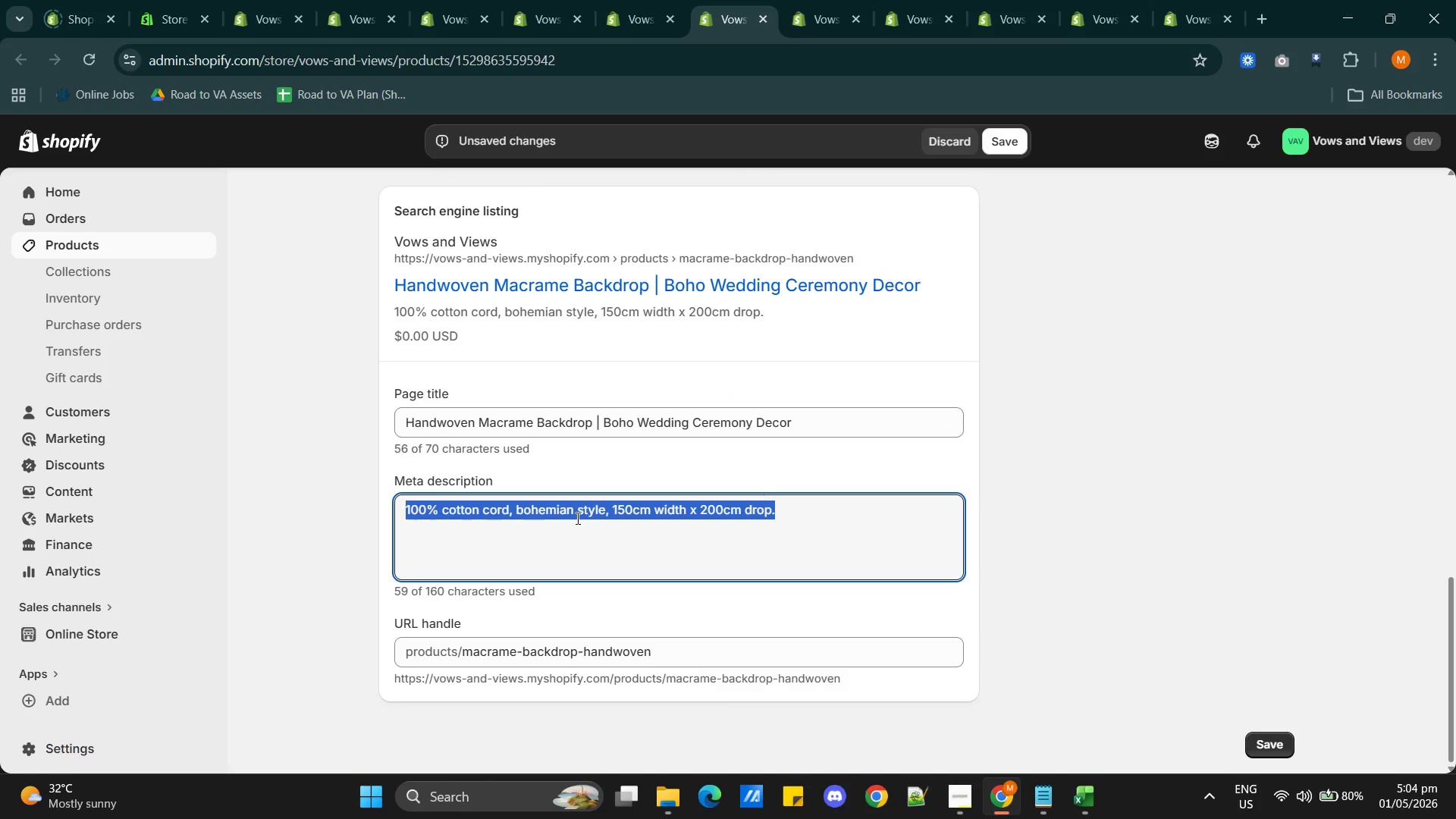 
triple_click([576, 518])
 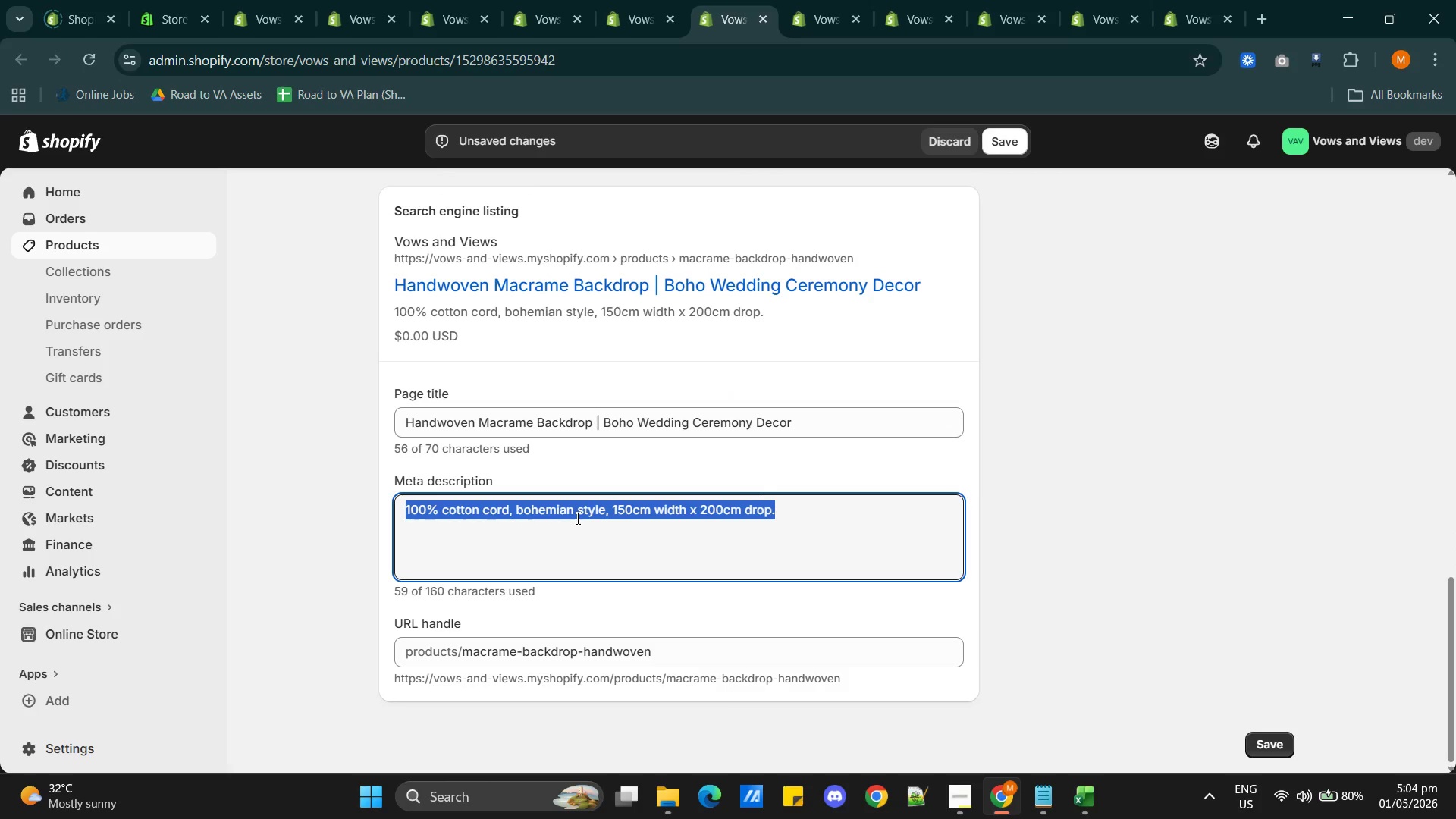 
type(Add handcrafted boho charm)
 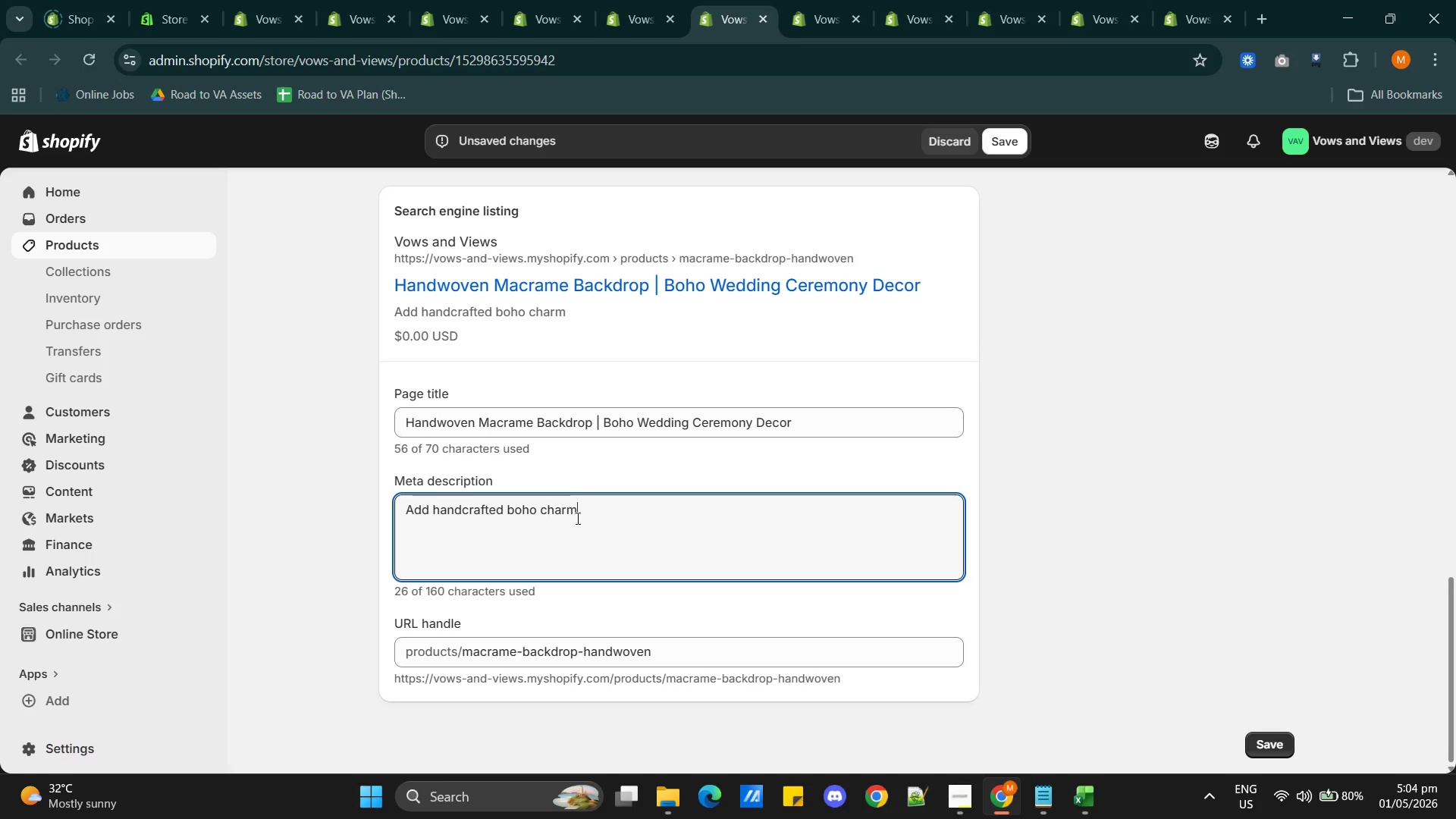 
type( with this macrame backdrop. Perfect g)
key(Backspace)
type(for ceremeonies )
key(Backspace)
key(Backspace)
key(Backspace)
key(Backspace)
key(Backspace)
key(Backspace)
key(Backspace)
type(onies, photo wals)
key(Backspace)
type(ls, and rustic weddings.)
 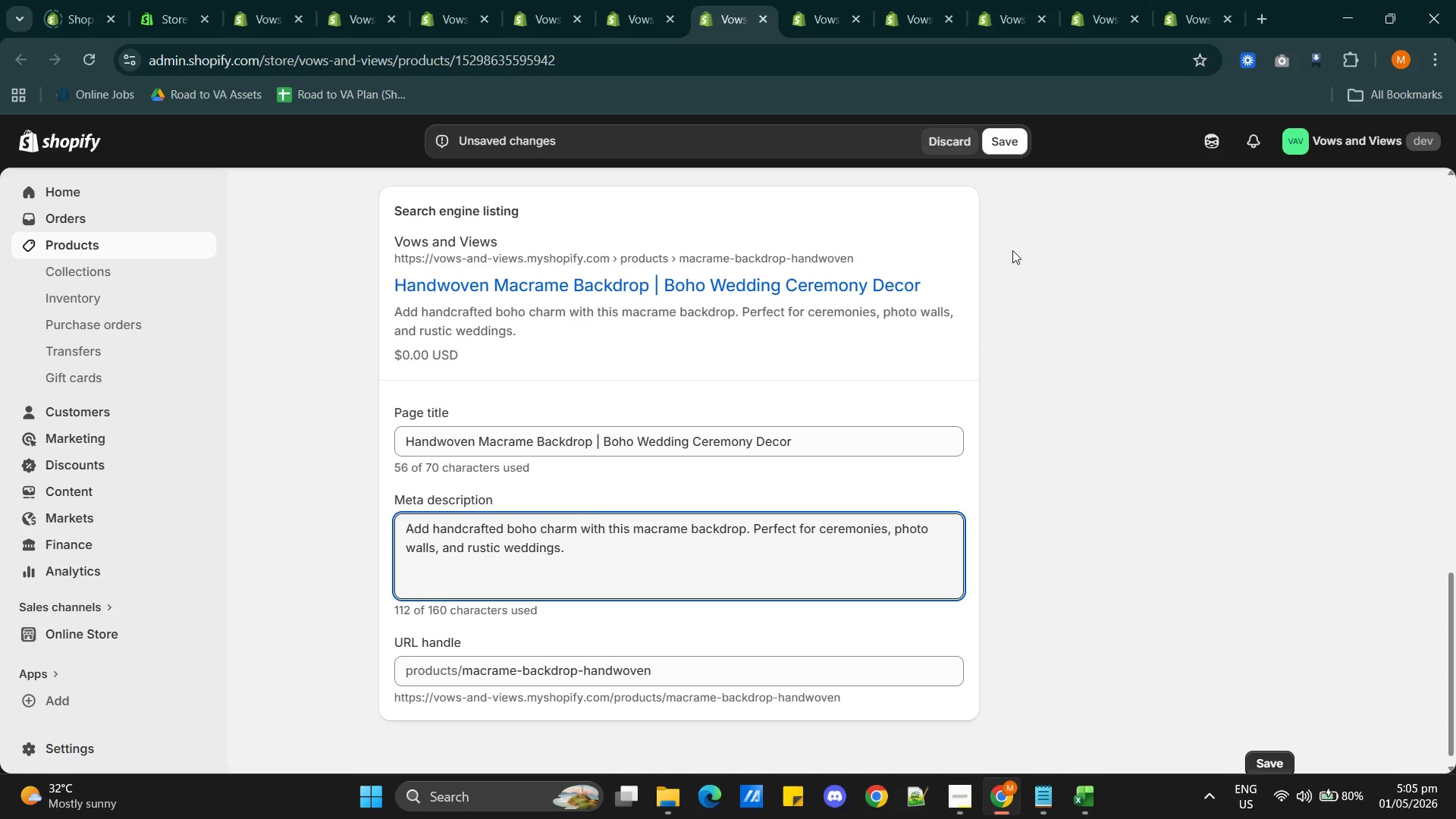 
left_click([1008, 140])
 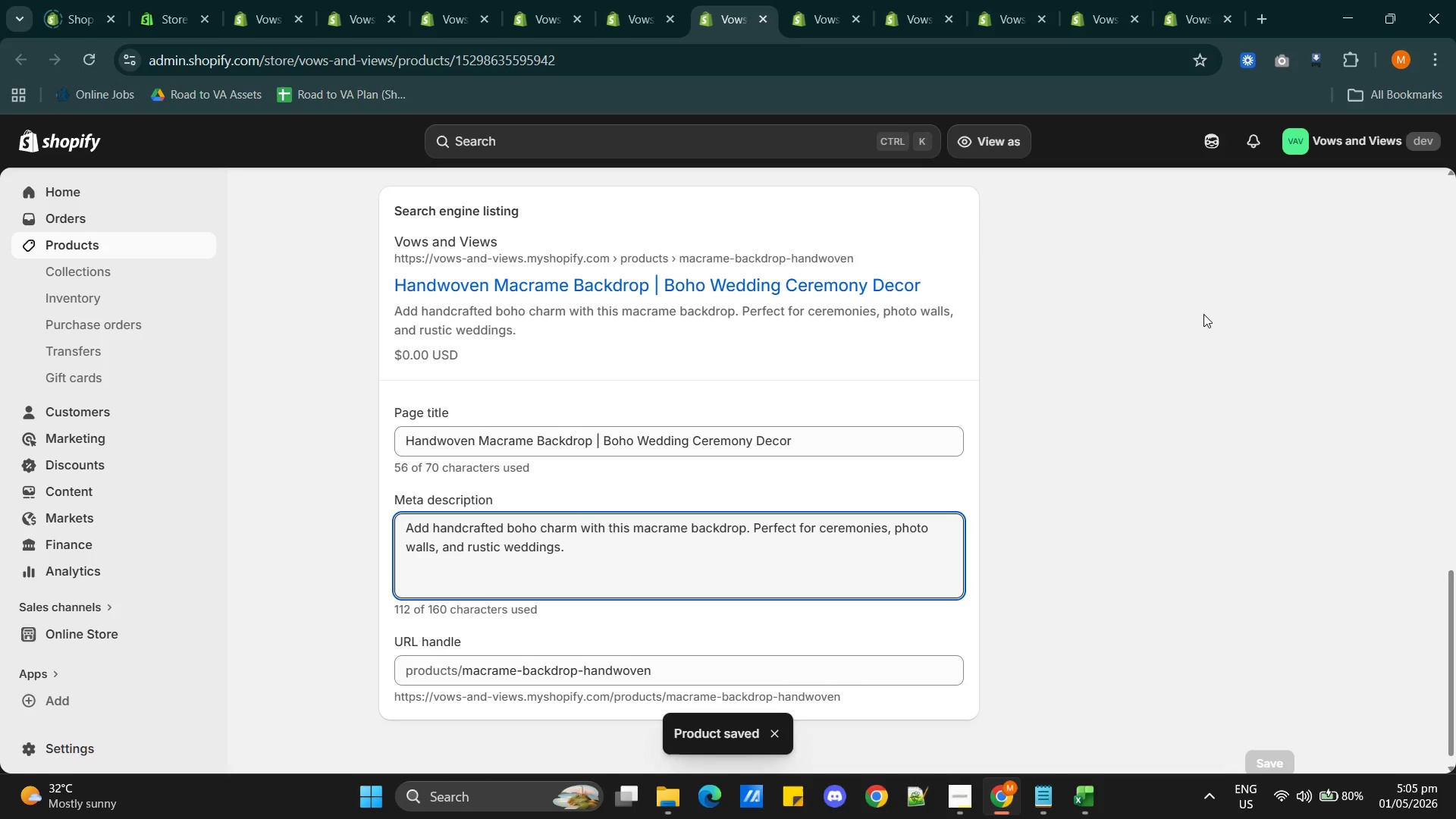 
wait(11.41)
 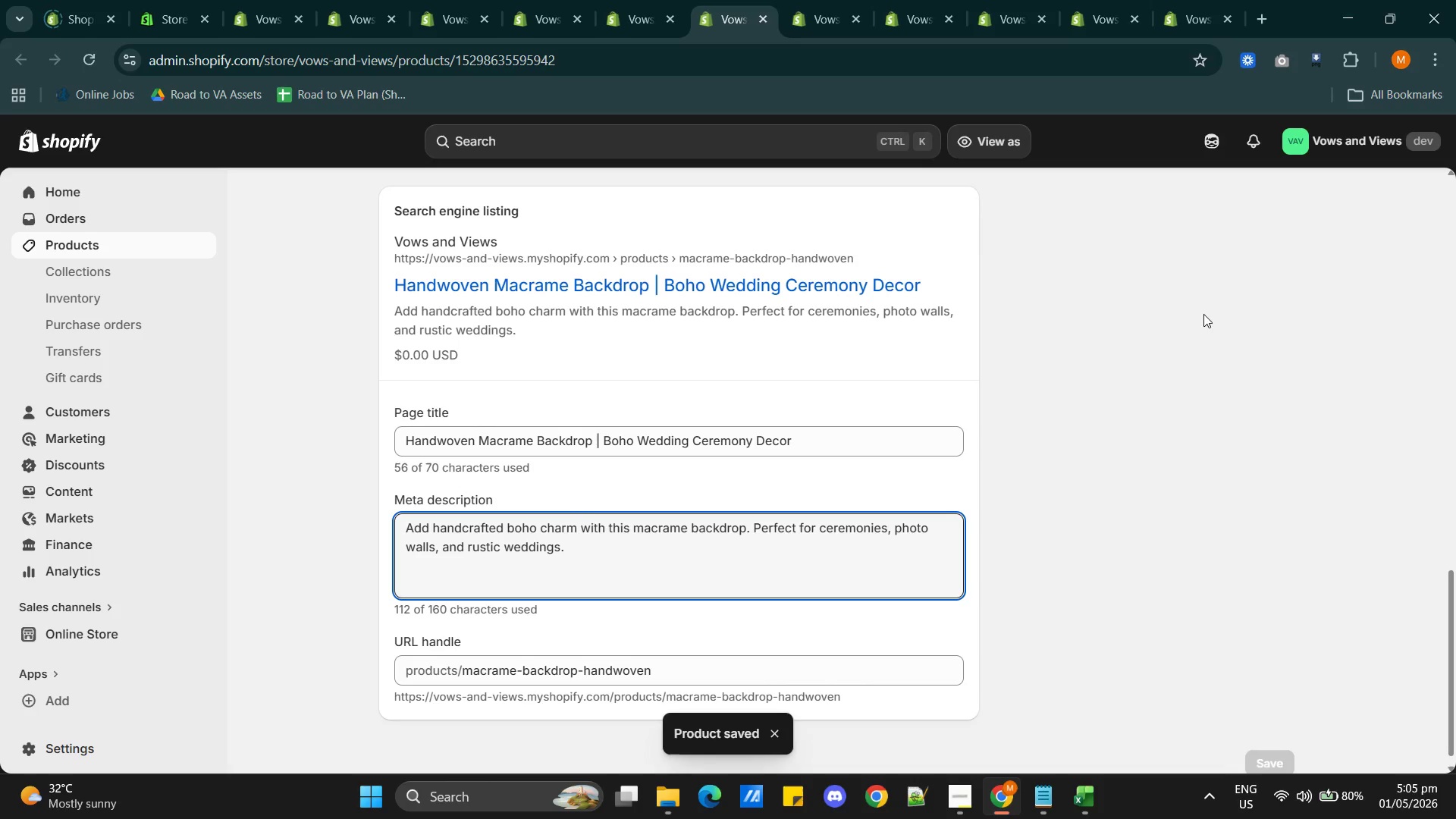 
left_click([1102, 384])
 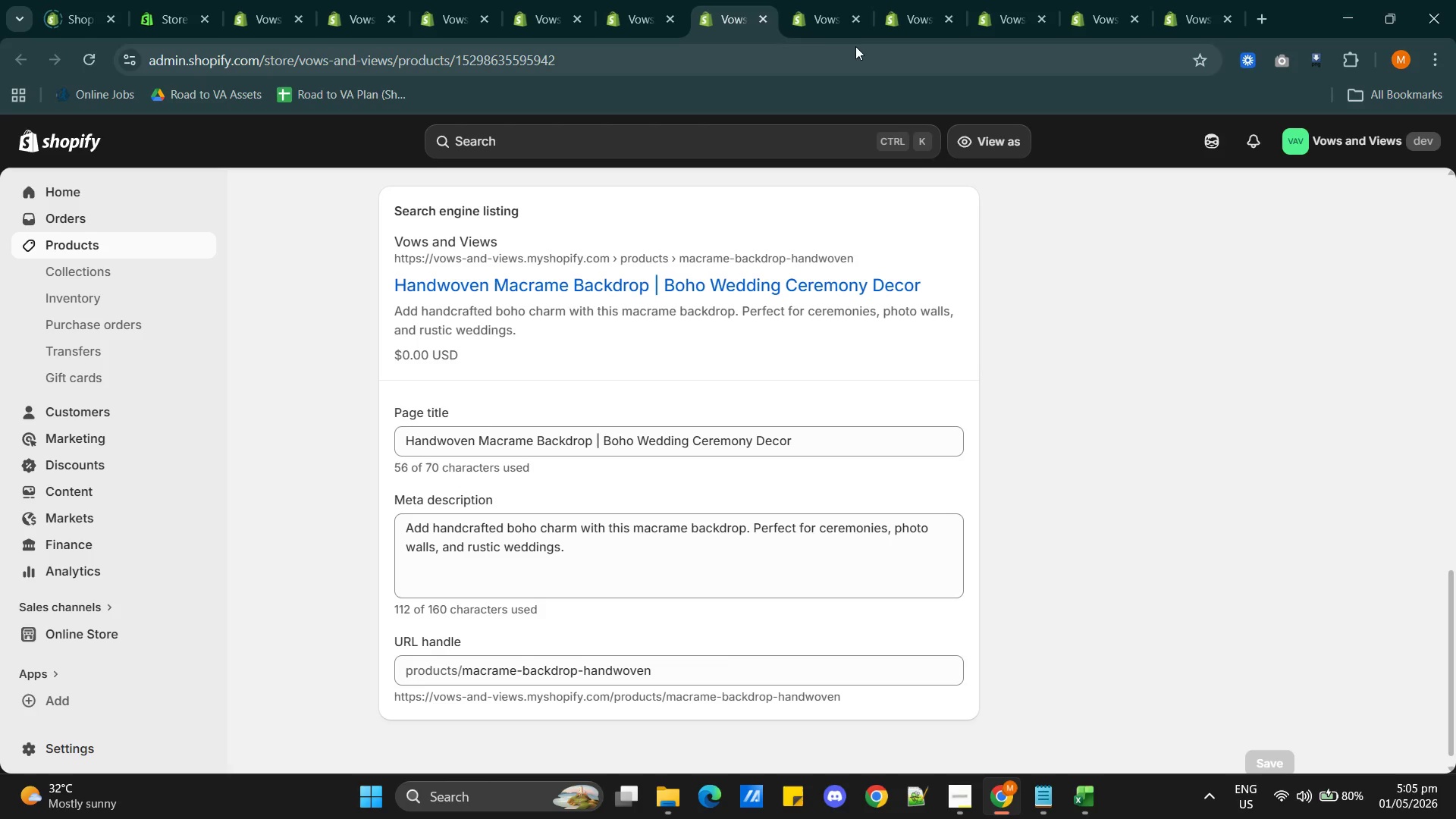 
left_click([857, 18])
 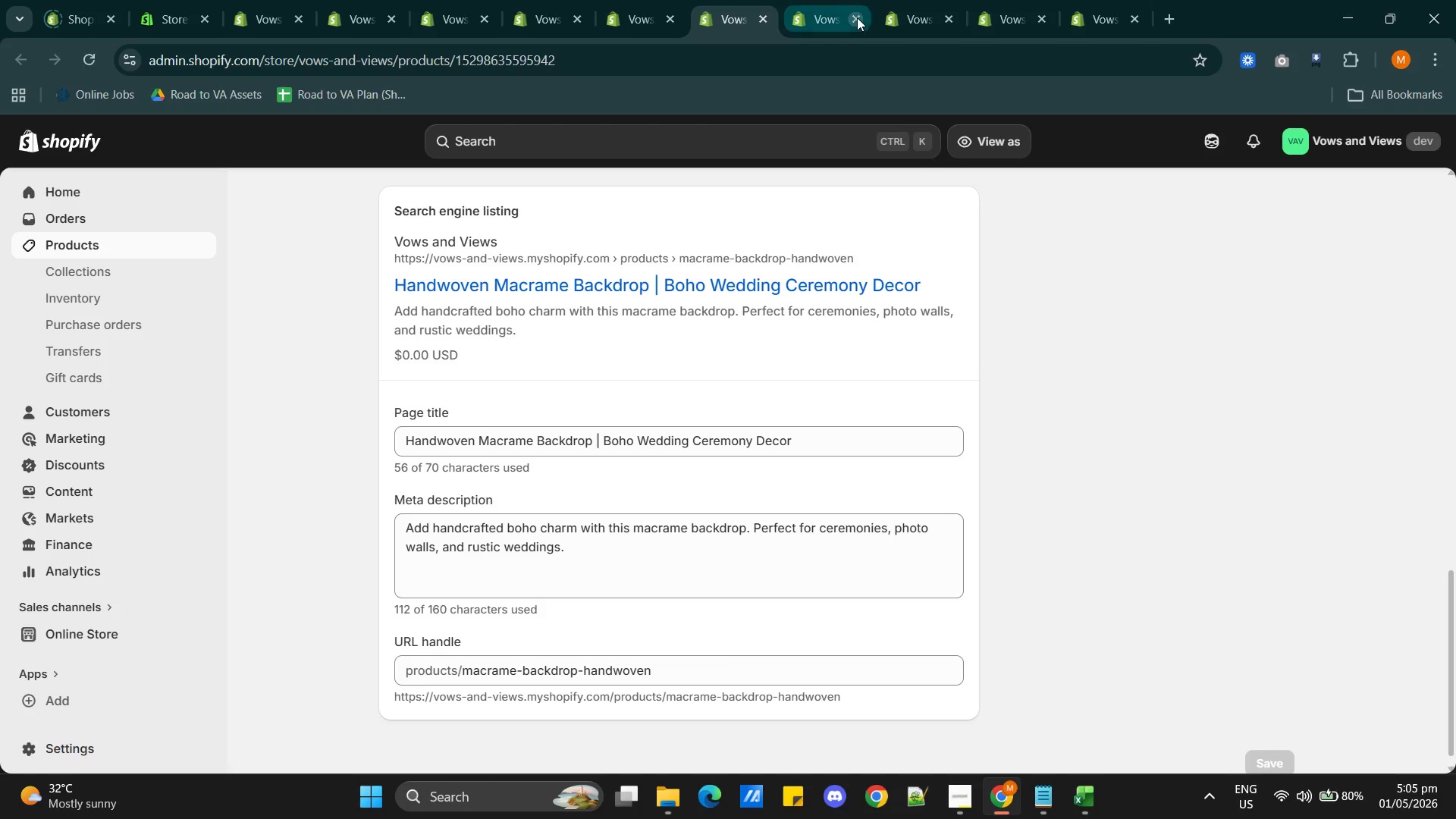 
left_click([857, 17])
 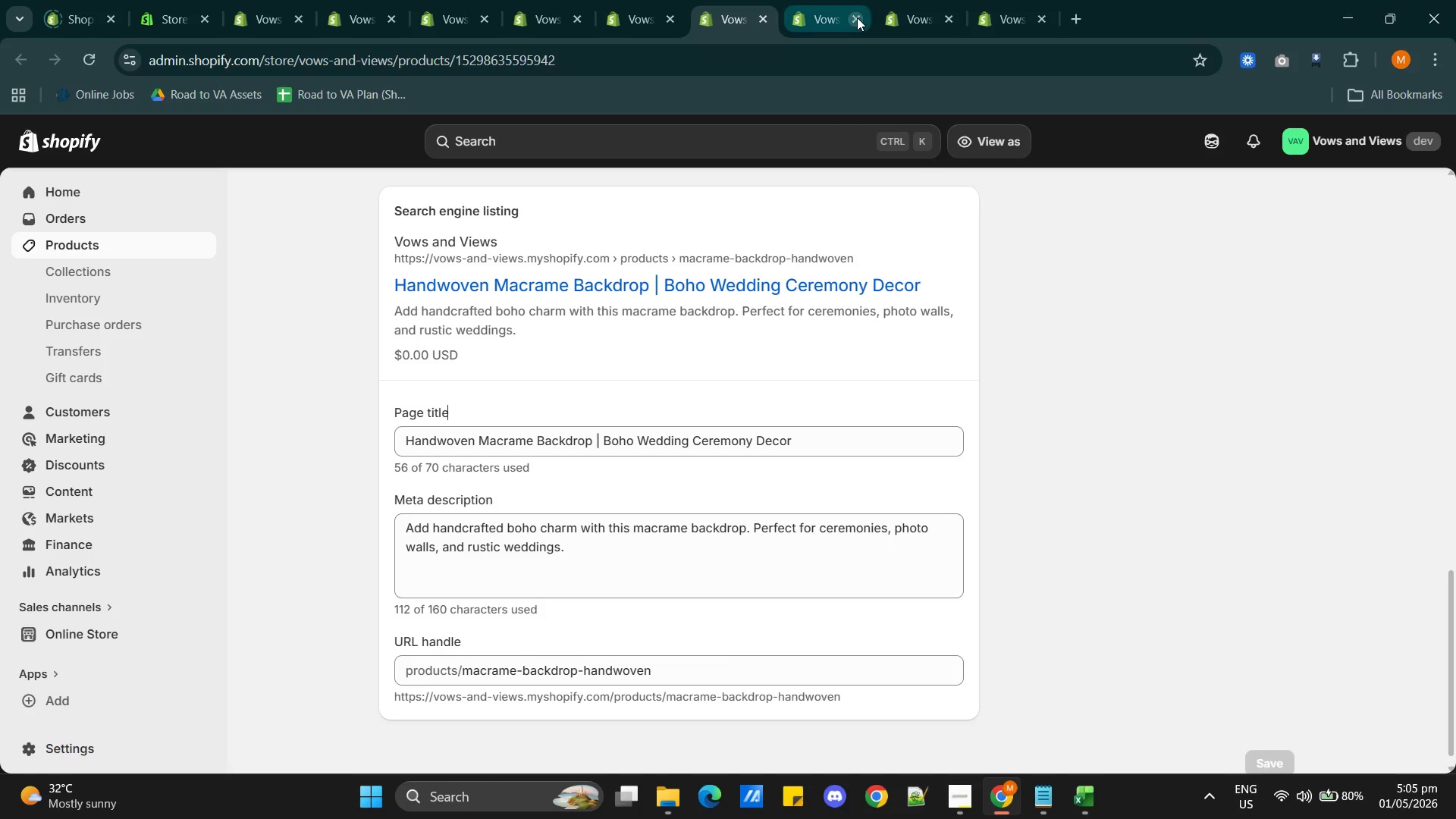 
left_click([857, 17])
 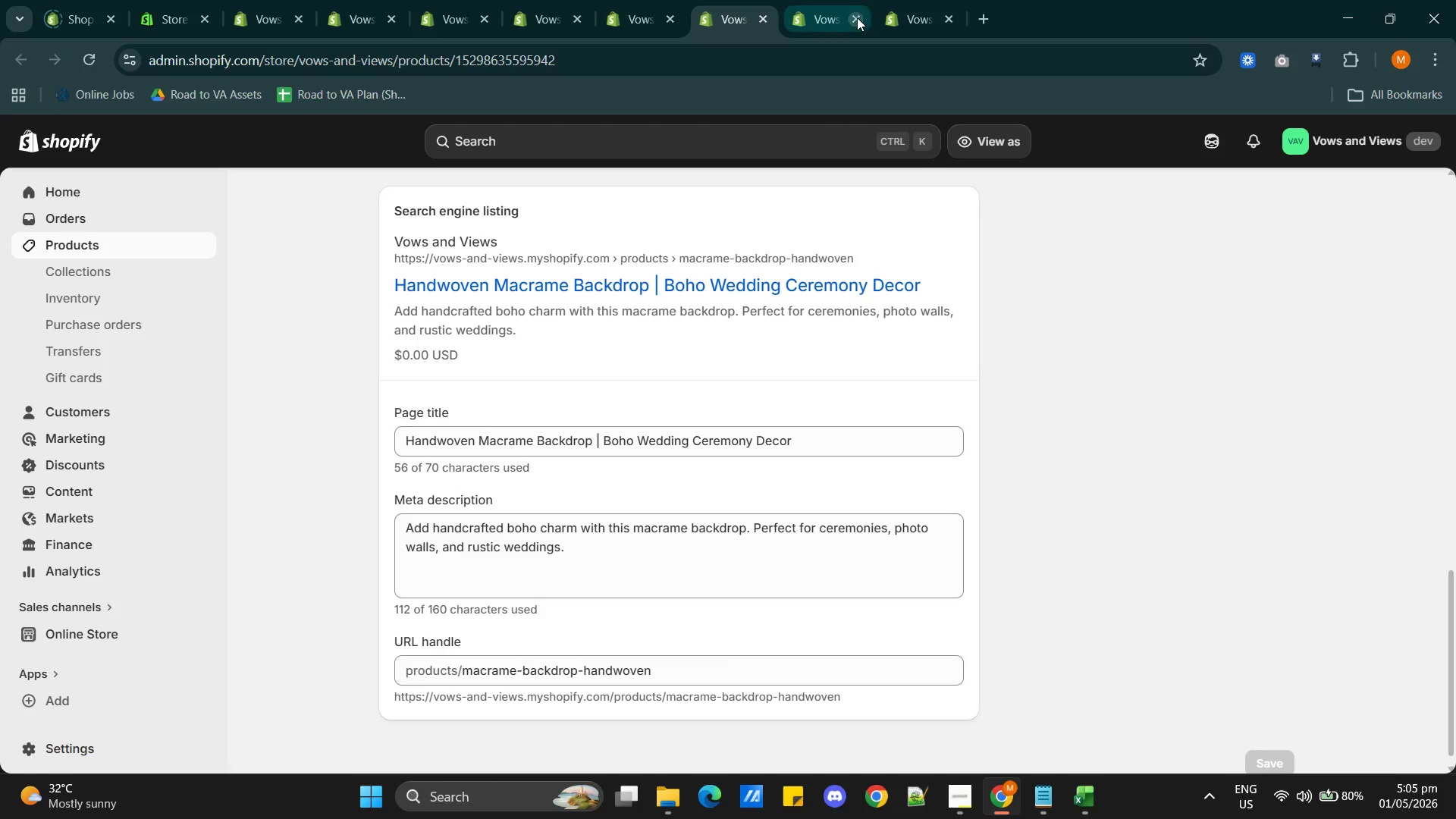 
left_click([857, 17])
 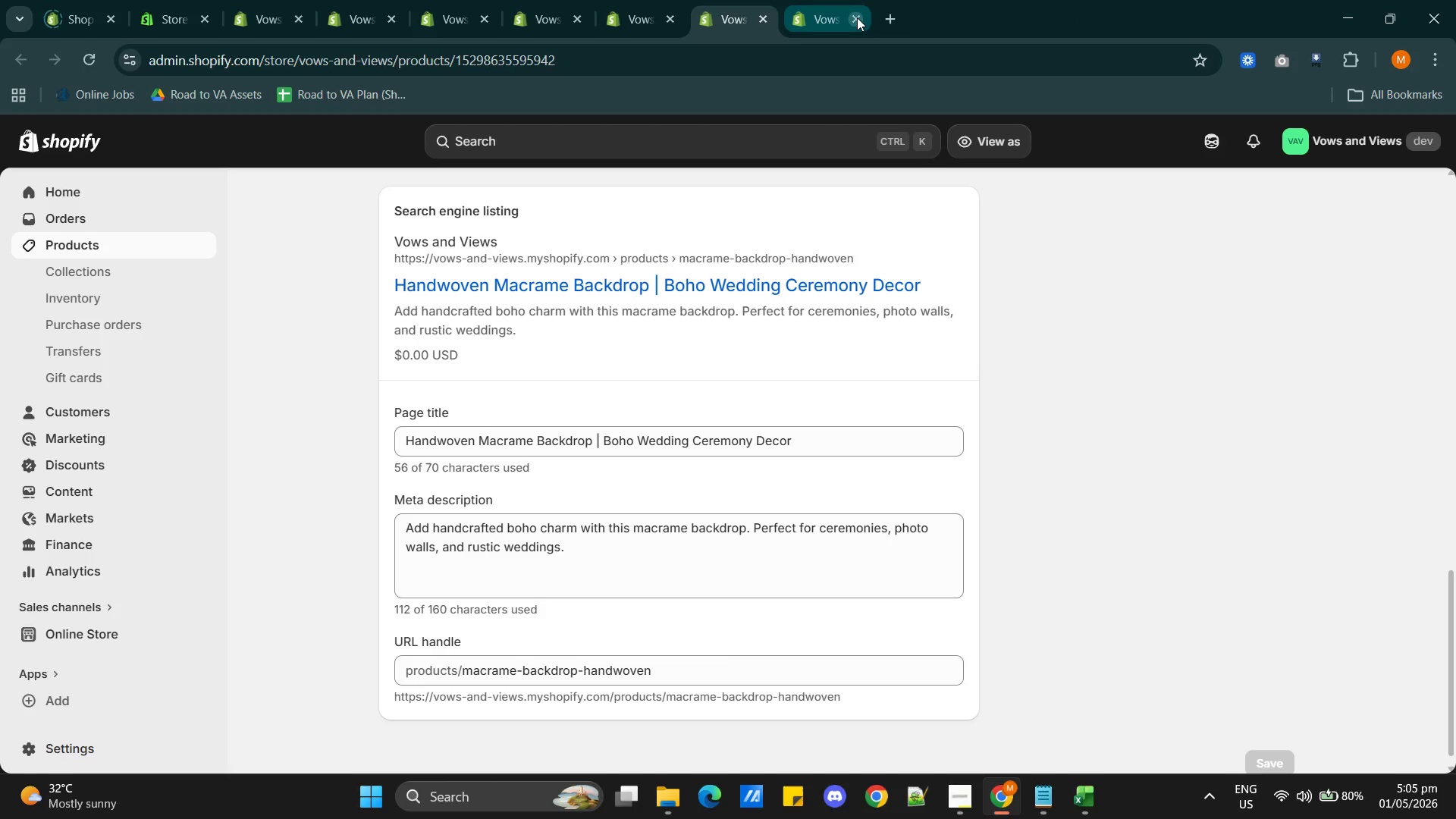 
left_click([857, 17])
 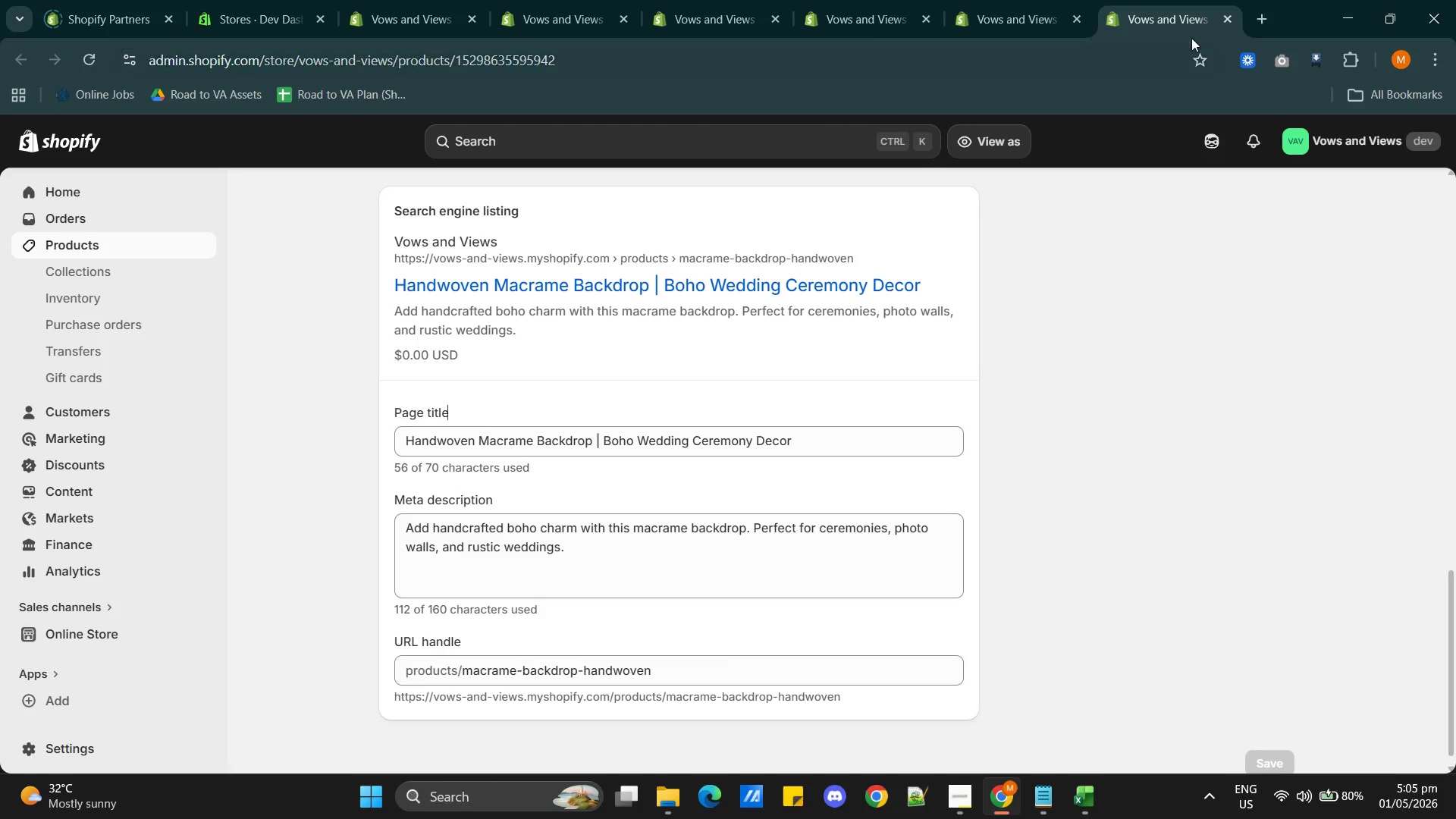 
left_click([1222, 13])
 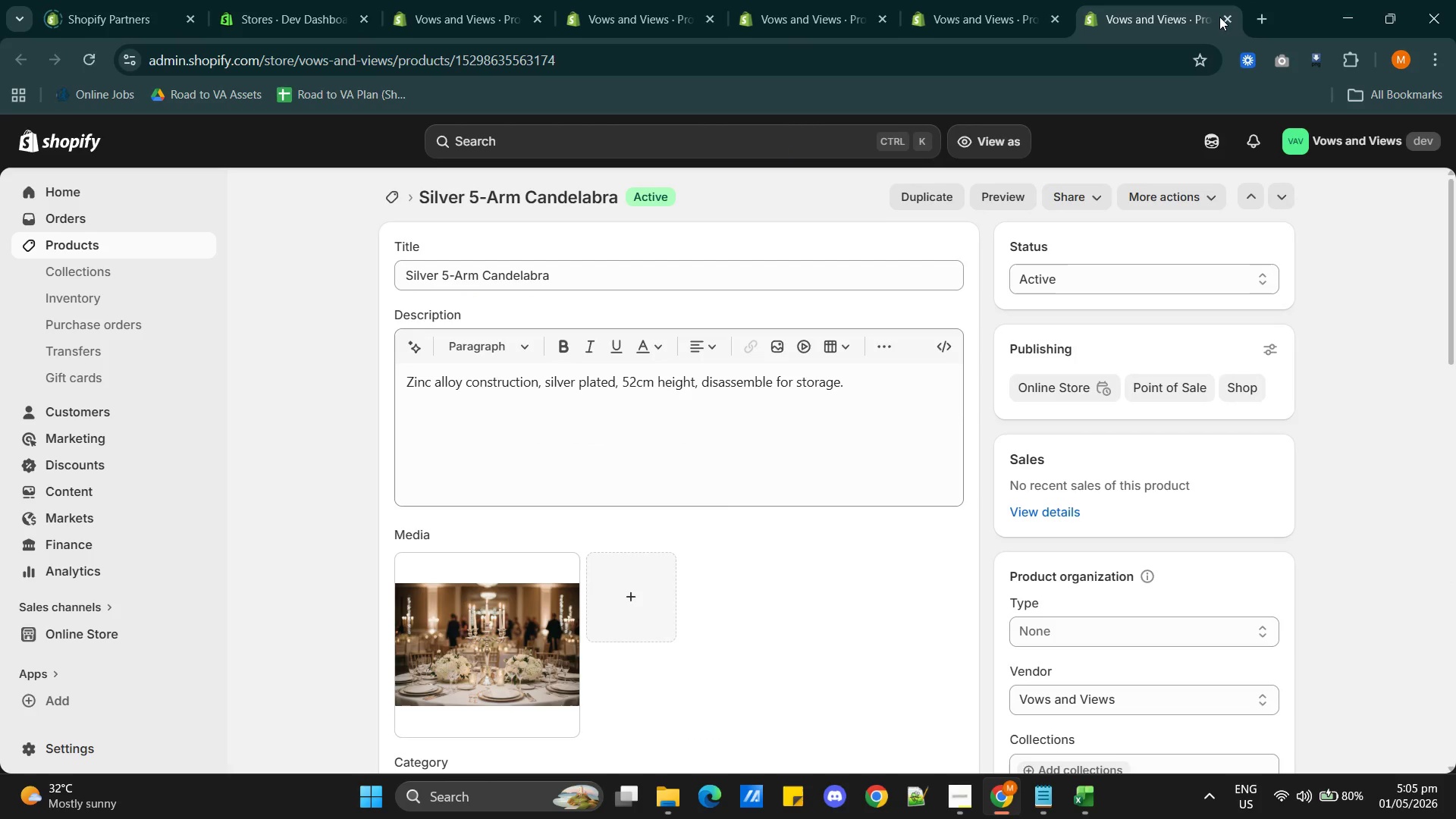 
left_click([1222, 17])
 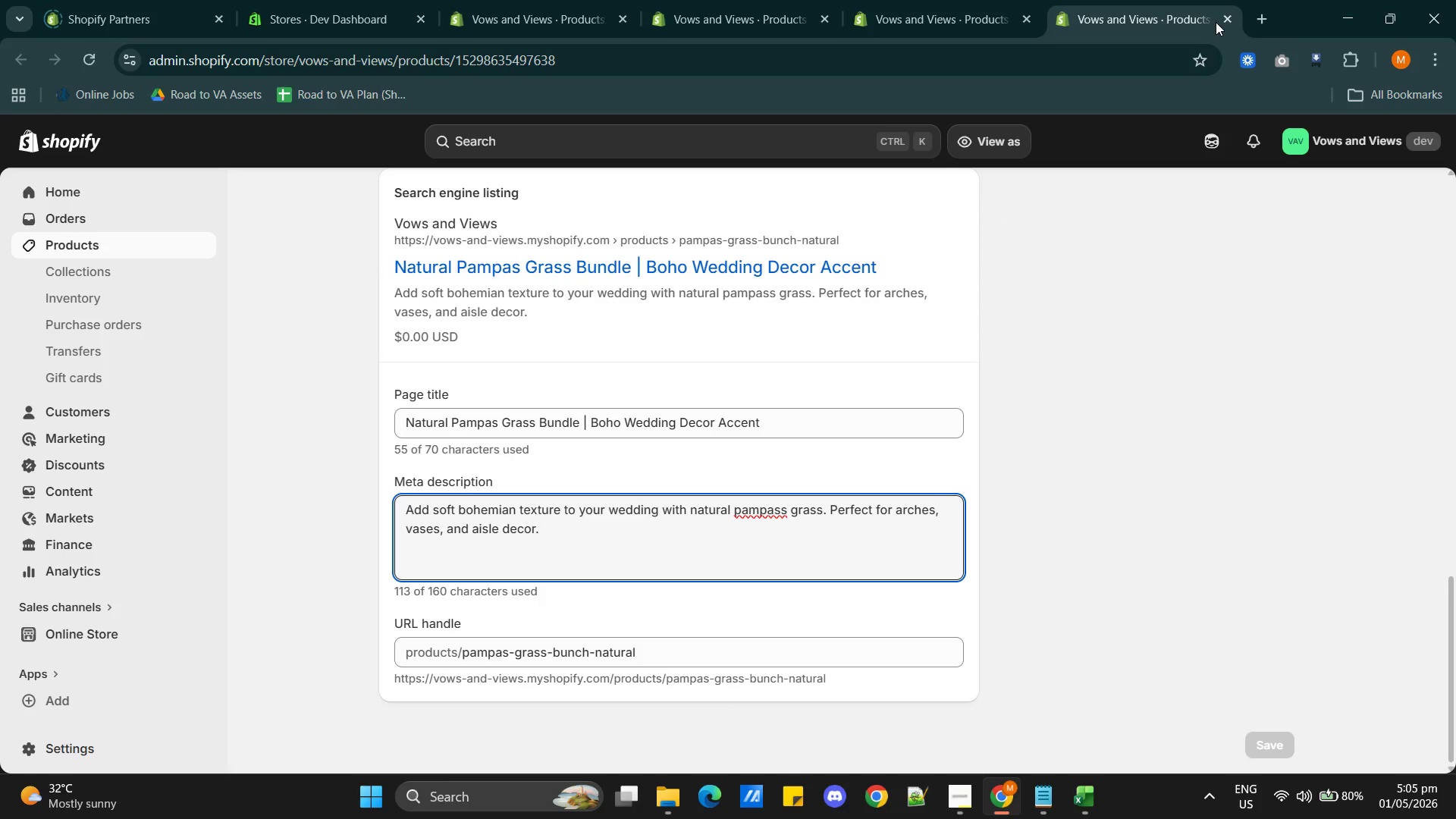 
left_click([1230, 19])
 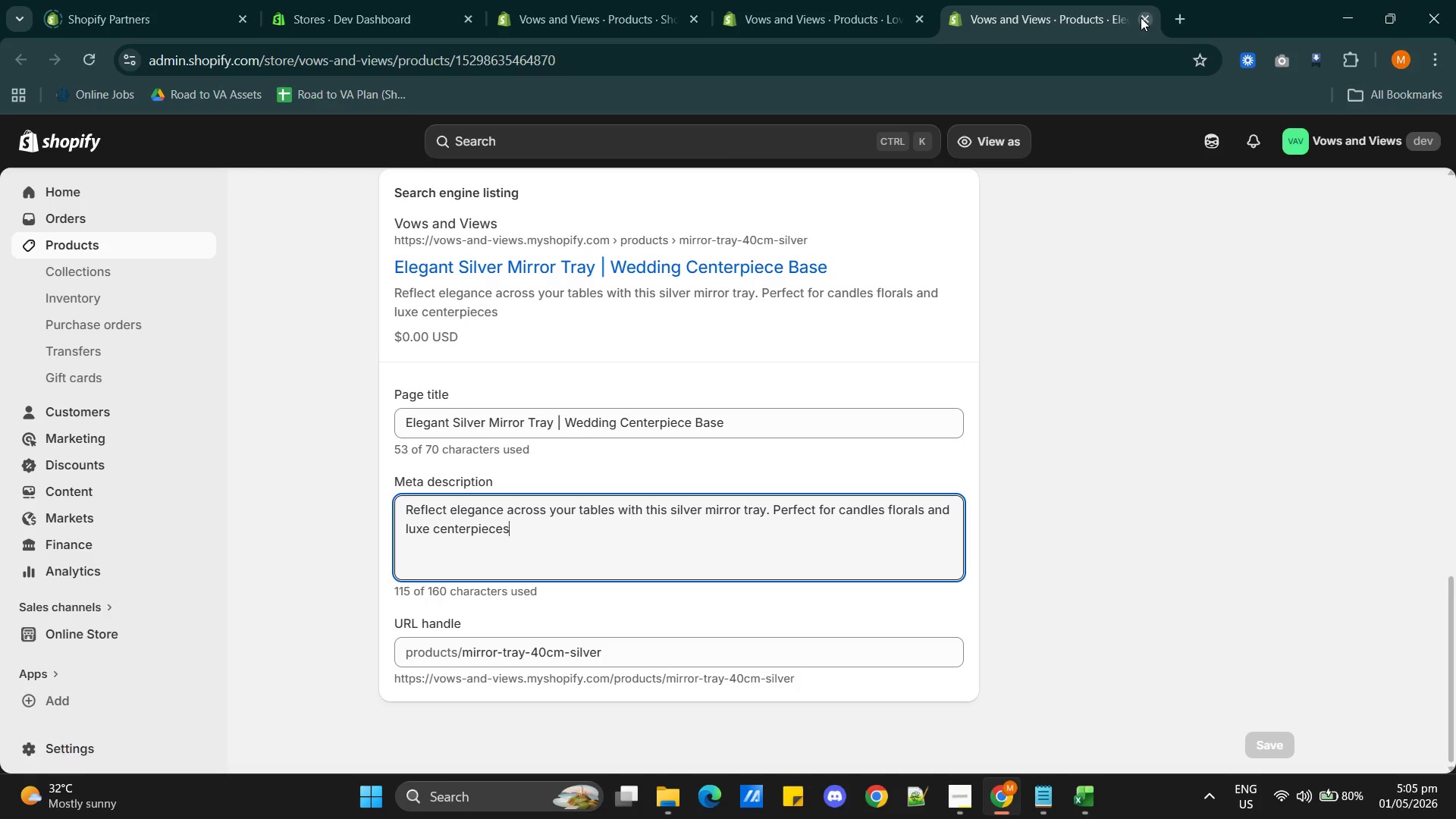 
left_click([1141, 17])
 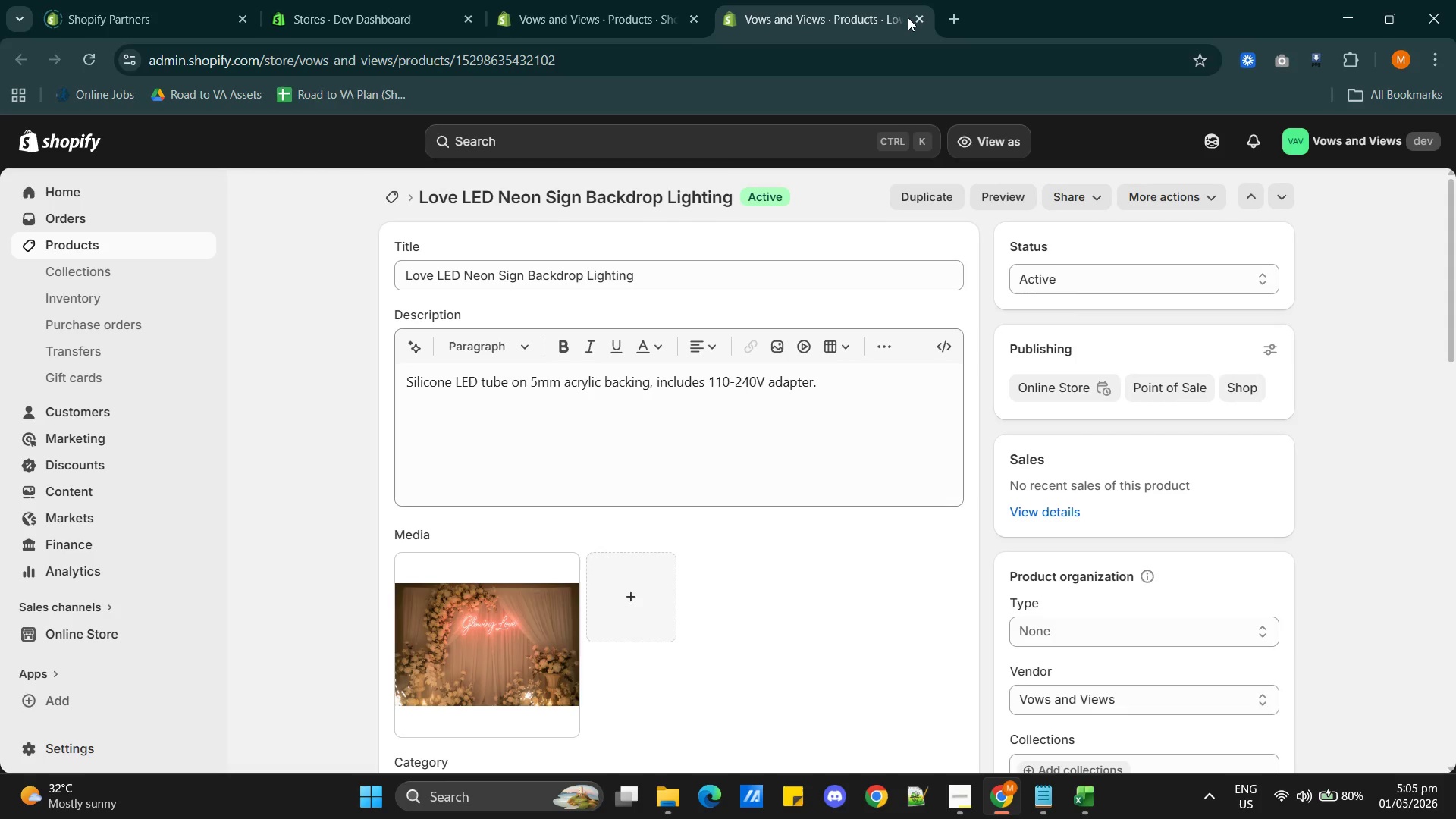 
left_click([921, 17])
 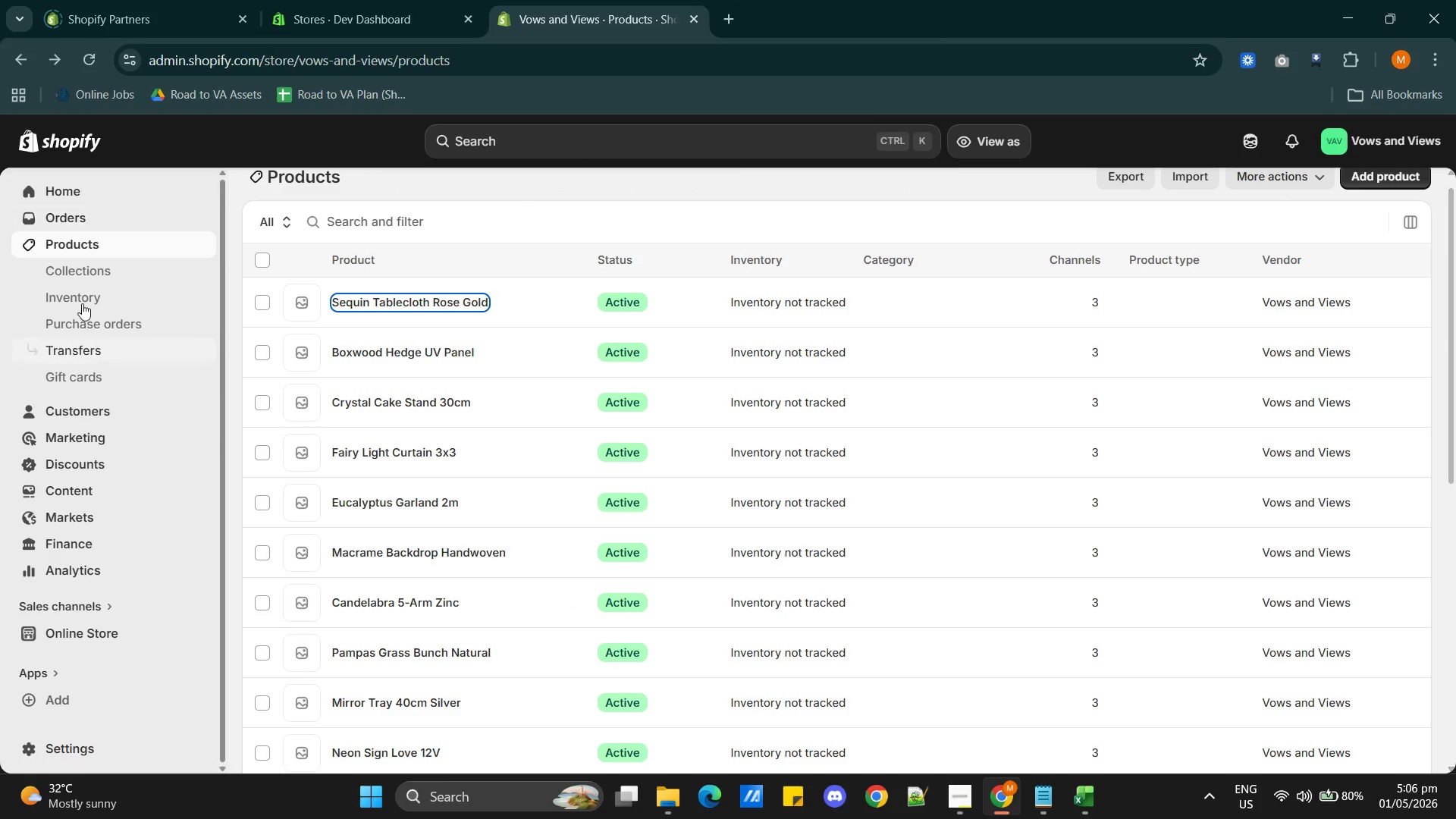 
hold_key(key=ControlLeft, duration=0.56)
left_click([80, 274])
 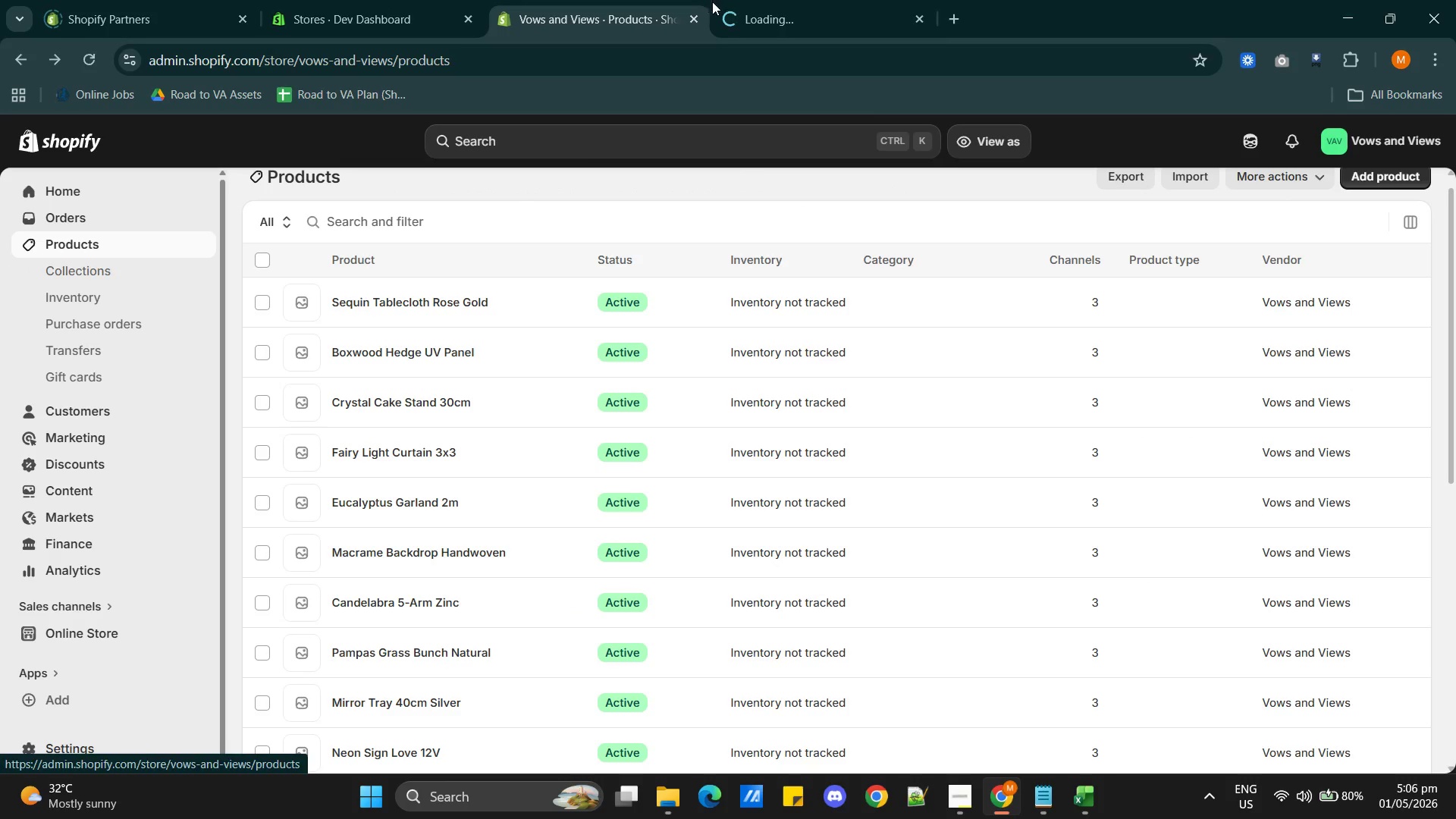 
left_click([761, 14])
 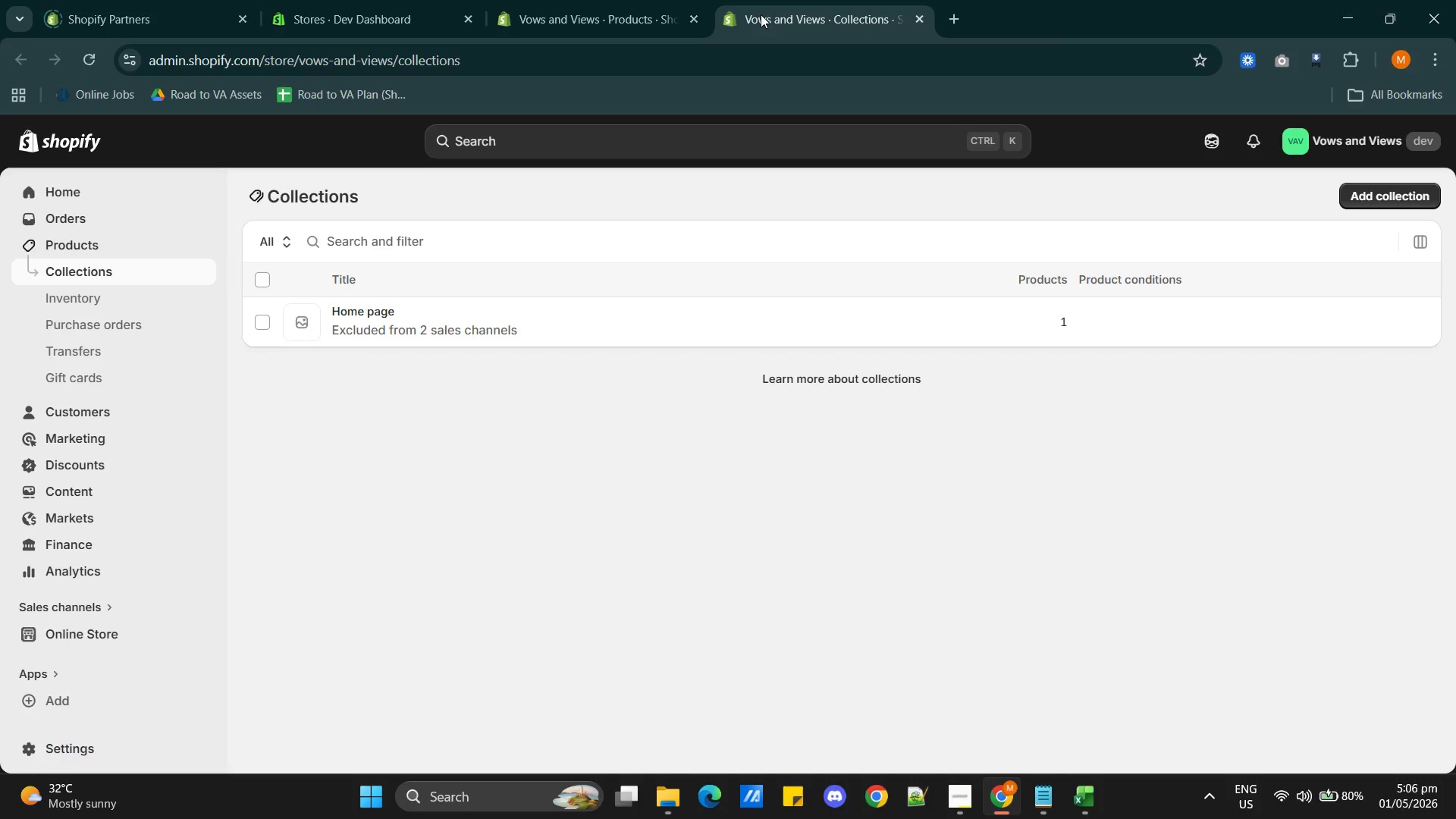 
wait(23.86)
 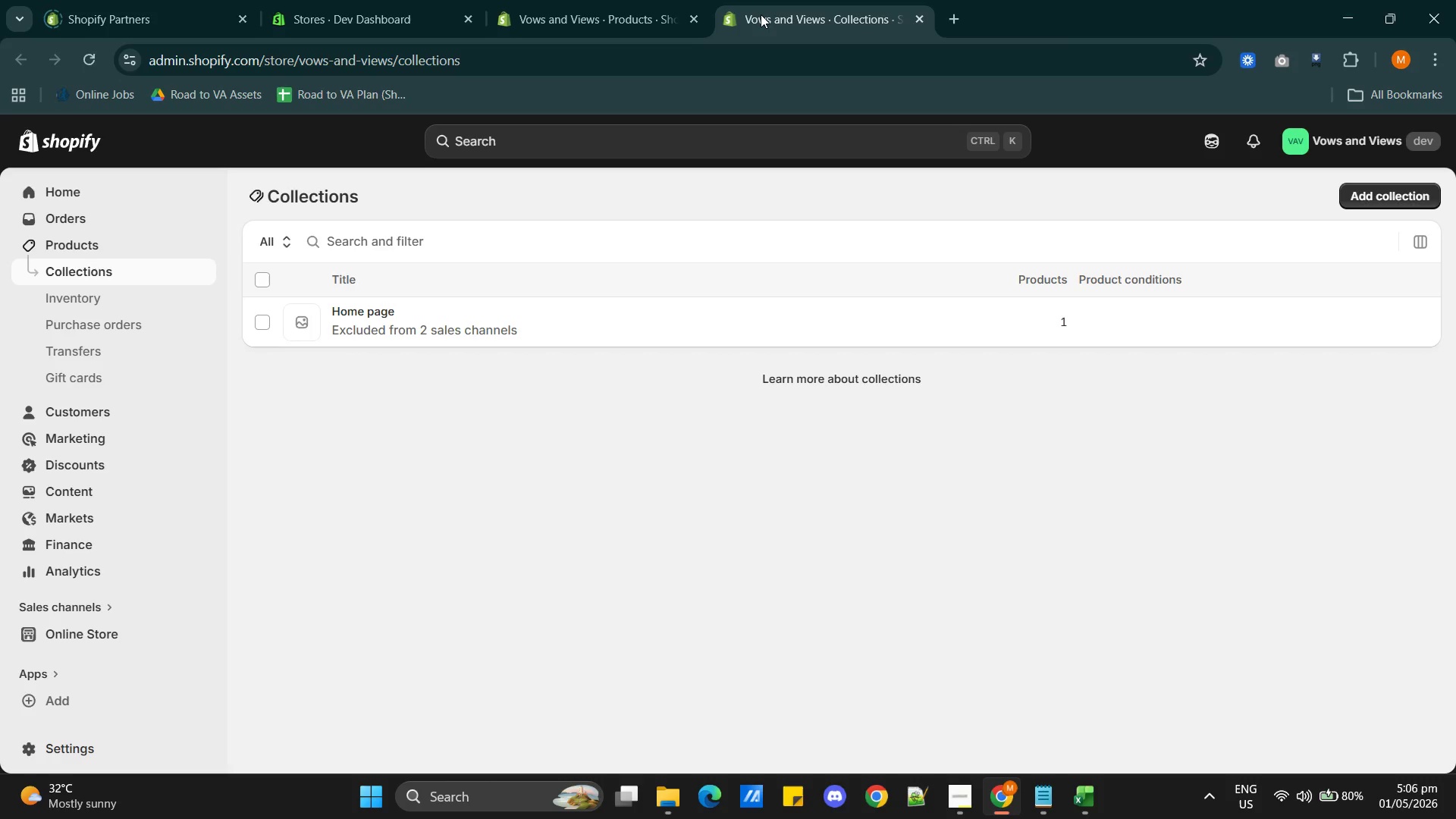 
left_click([962, 795])